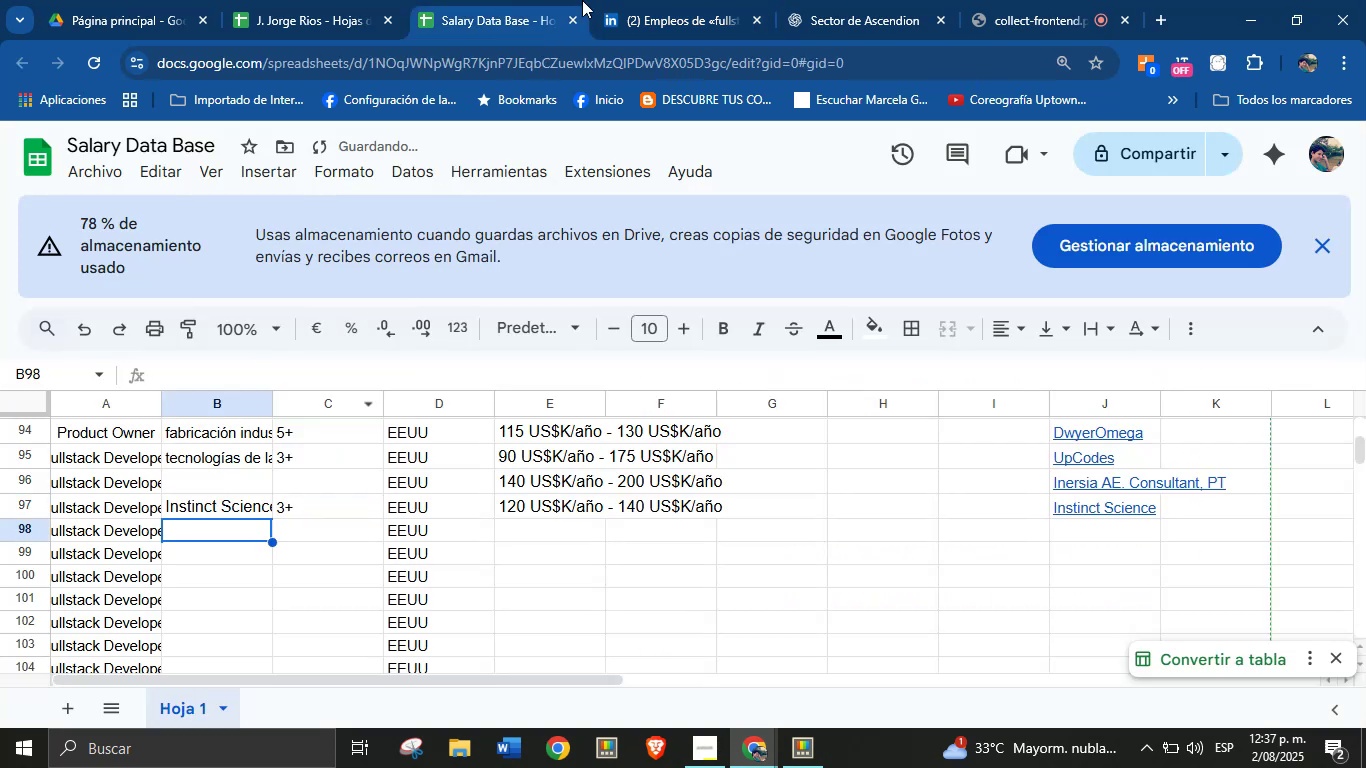 
left_click([664, 0])
 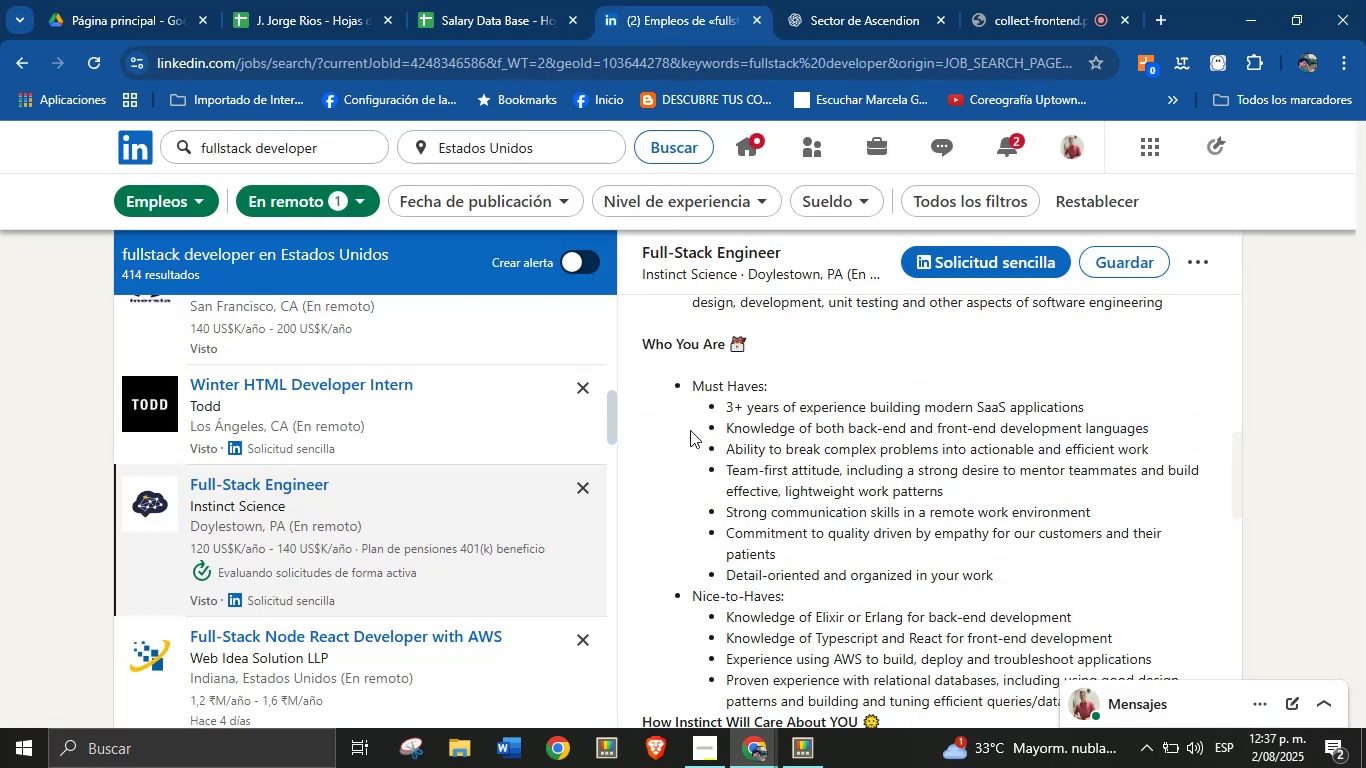 
scroll: coordinate [398, 442], scroll_direction: down, amount: 2.0
 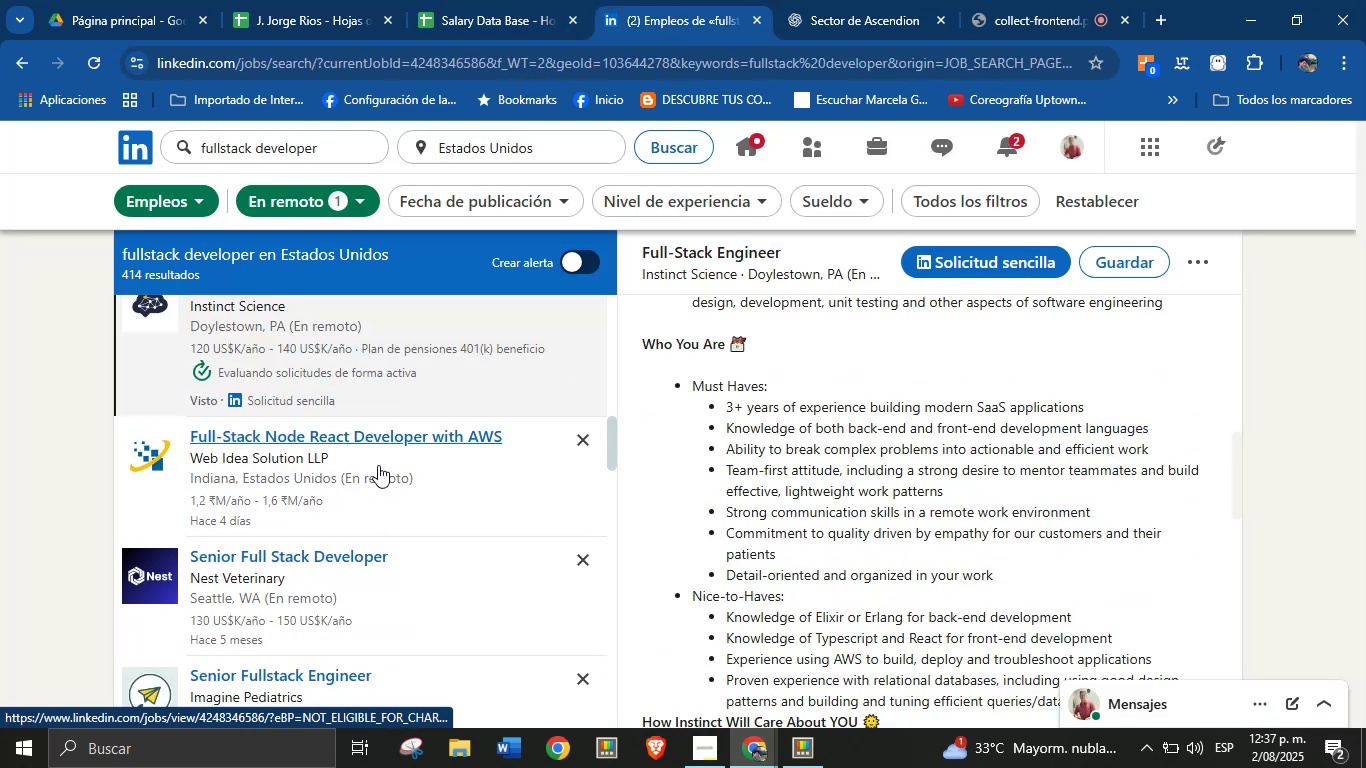 
left_click([385, 463])
 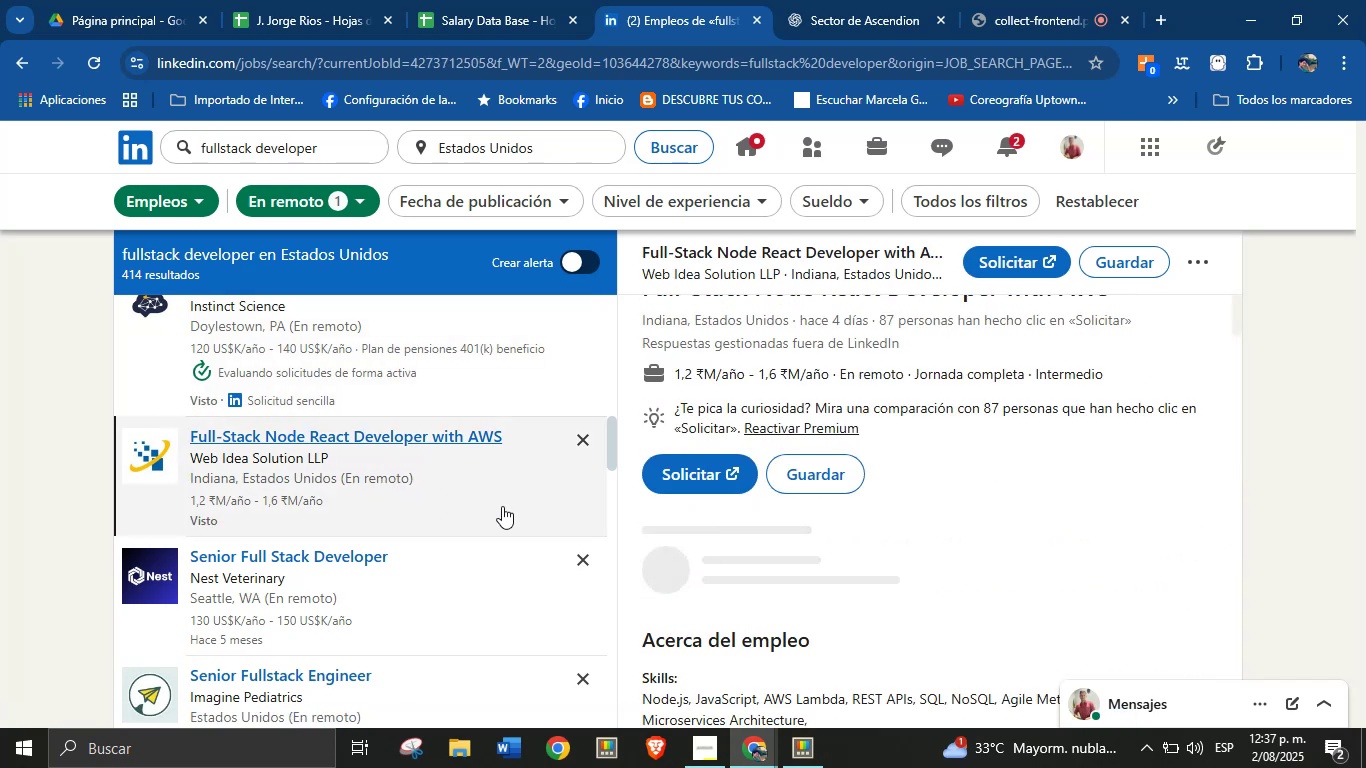 
mouse_move([784, 400])
 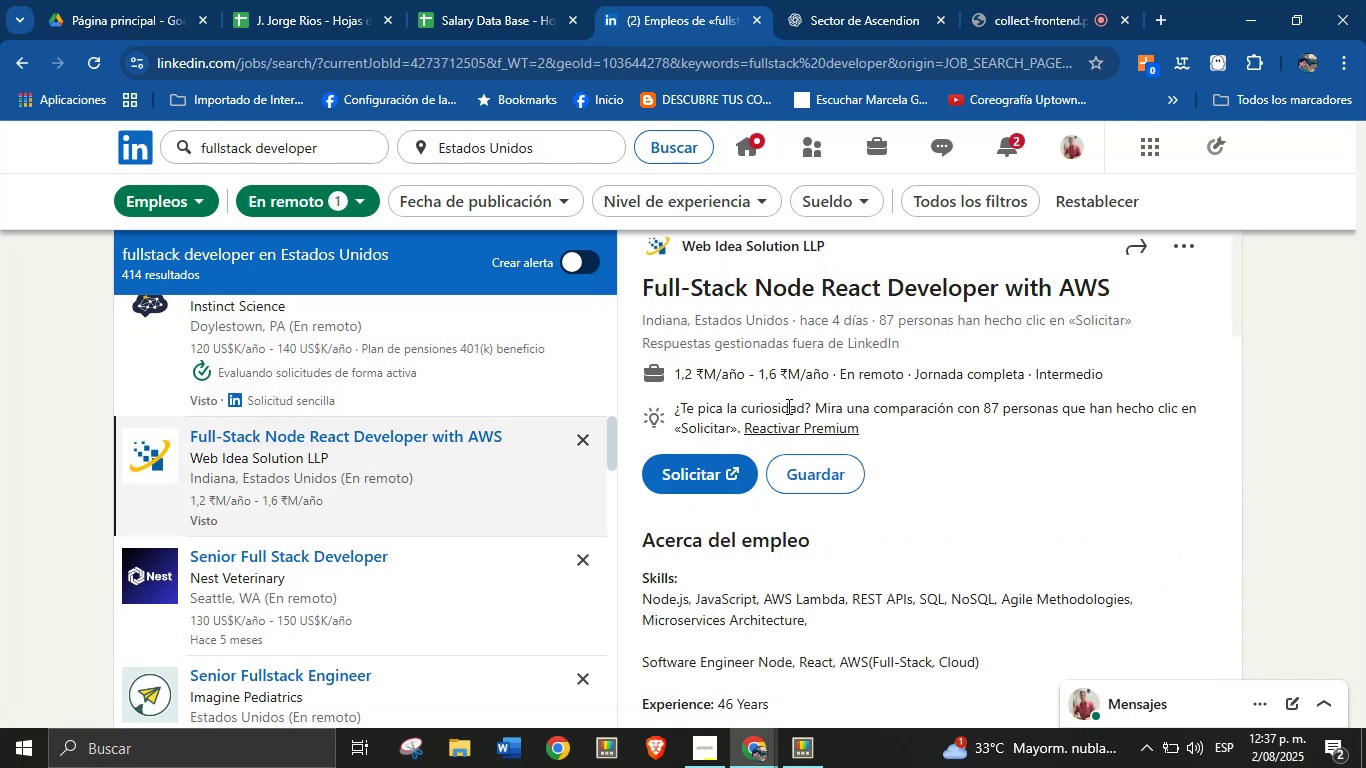 
scroll: coordinate [793, 421], scroll_direction: up, amount: 1.0
 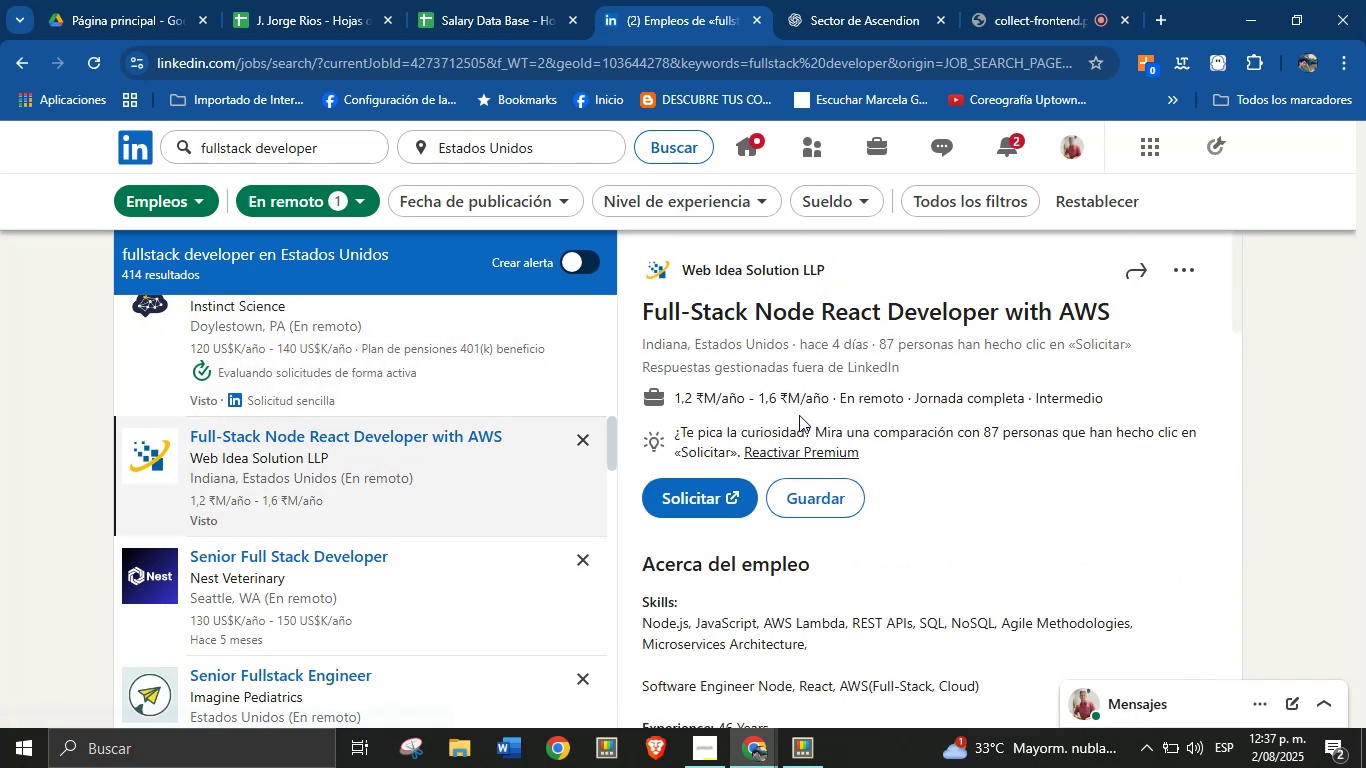 
scroll: coordinate [810, 416], scroll_direction: down, amount: 2.0
 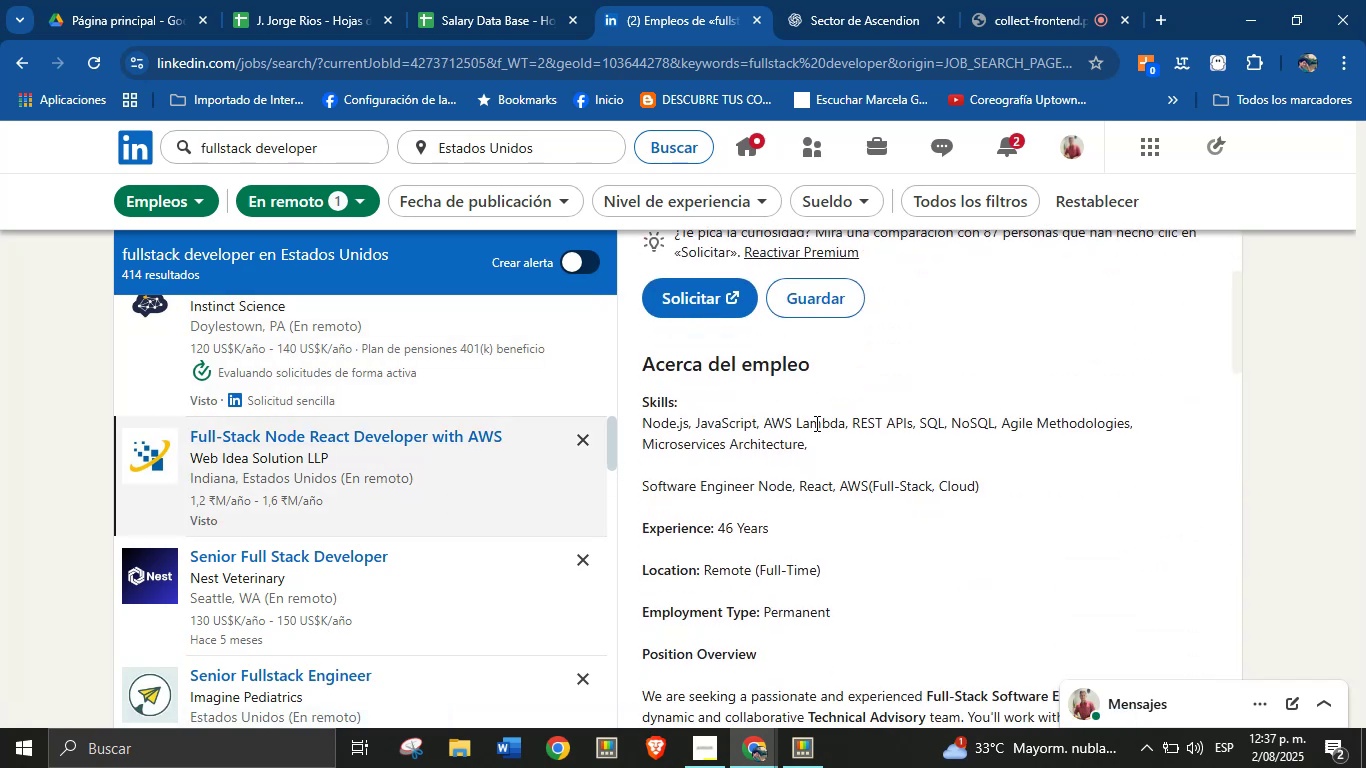 
scroll: coordinate [815, 423], scroll_direction: up, amount: 2.0
 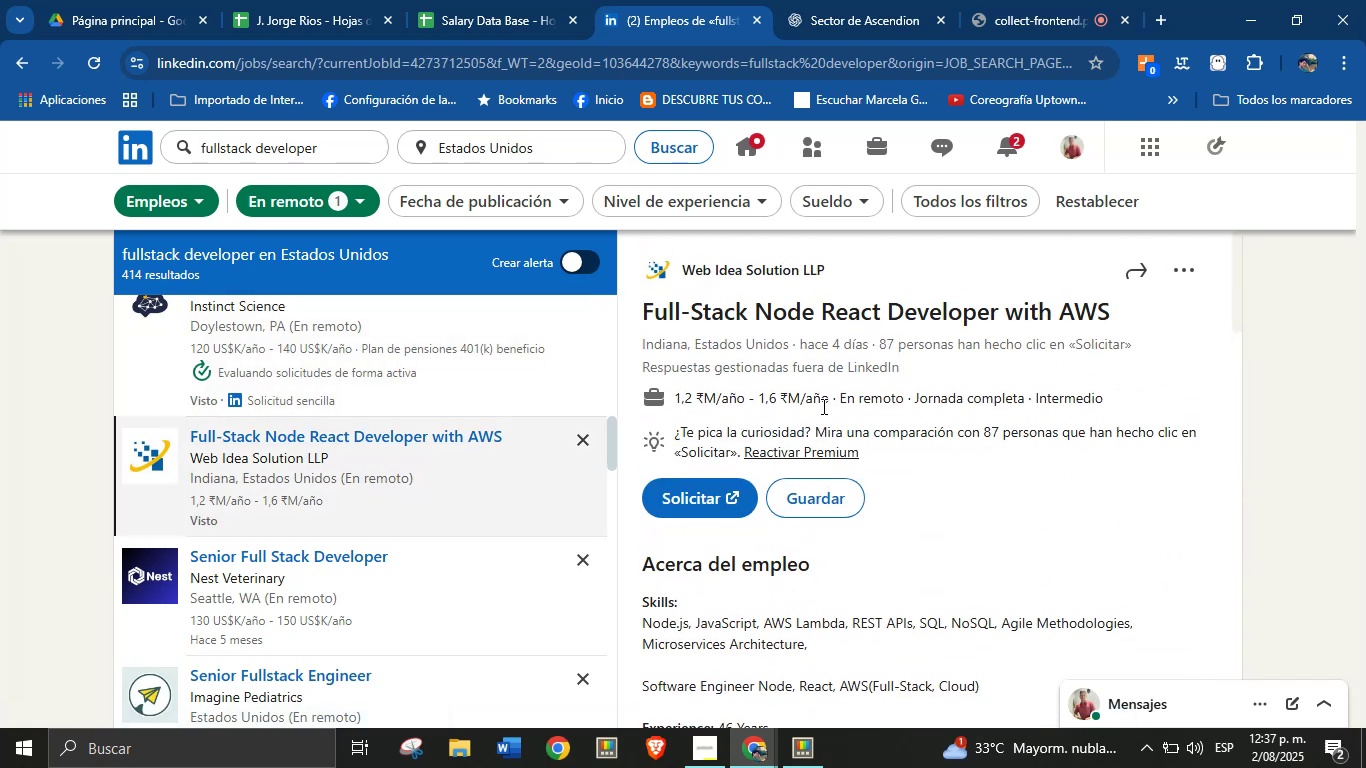 
left_click_drag(start_coordinate=[827, 402], to_coordinate=[674, 398])
 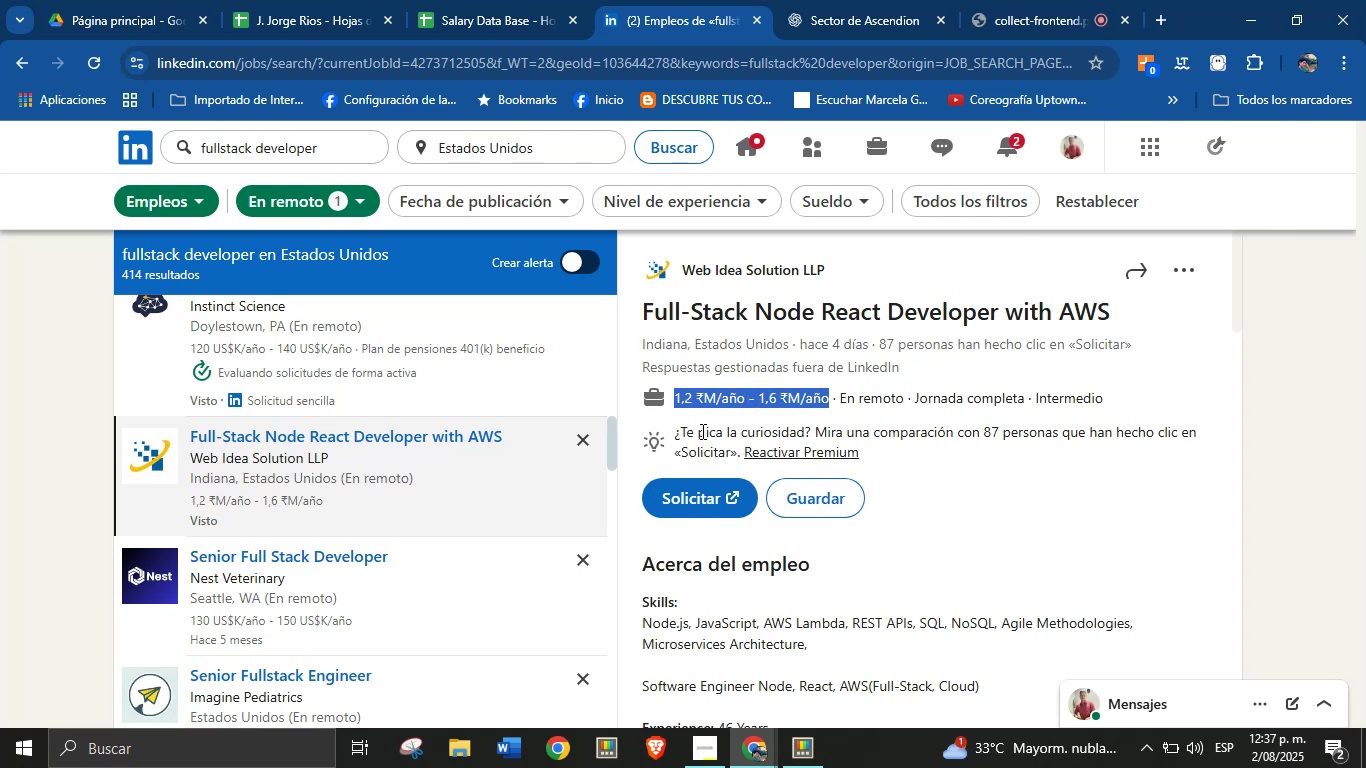 
key(Alt+AltLeft)
 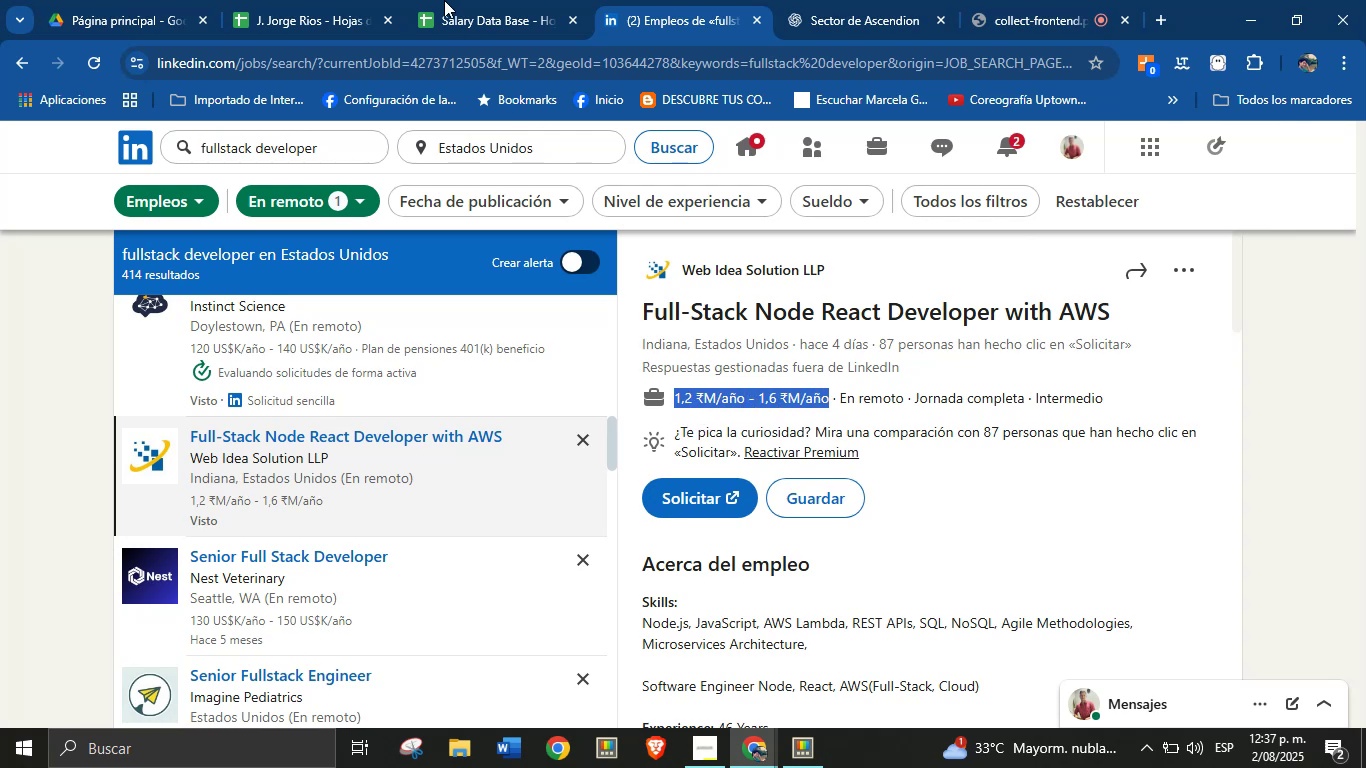 
key(Alt+Control+ControlLeft)
 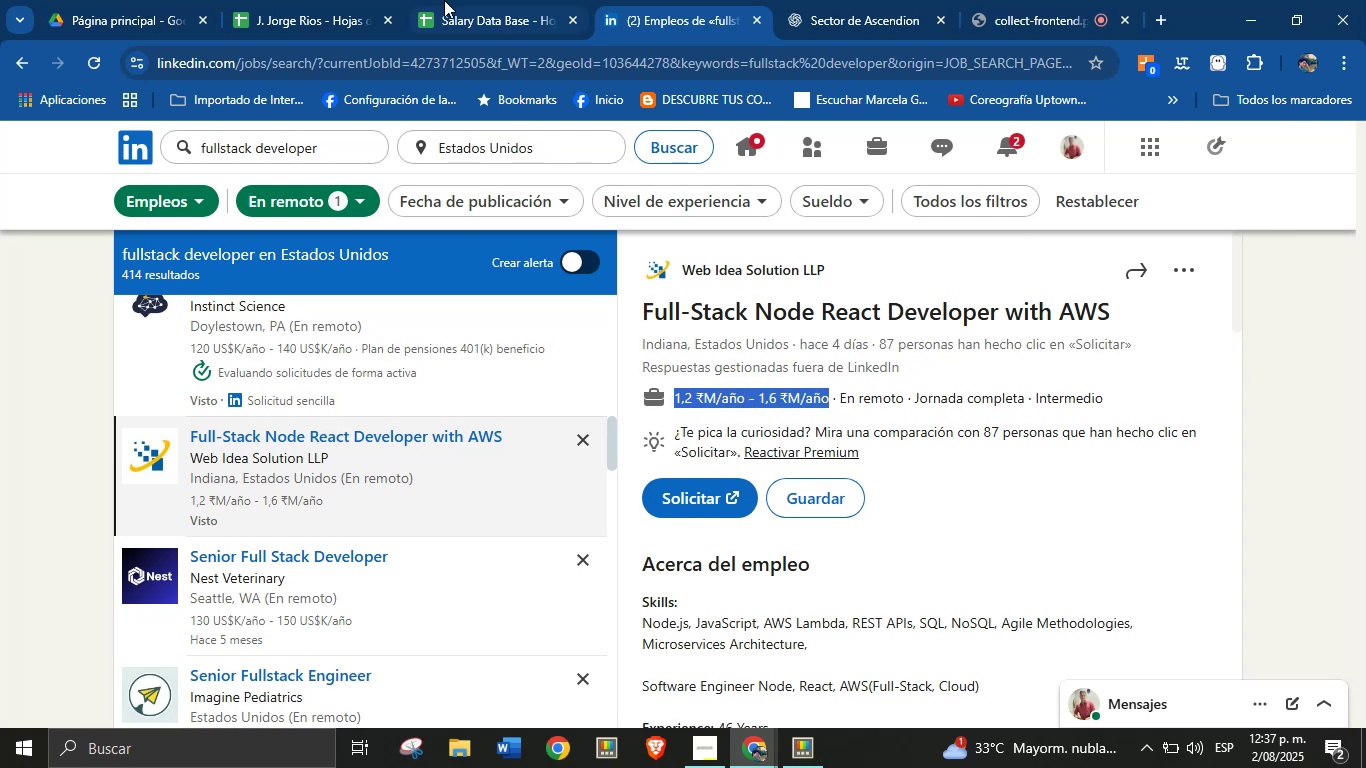 
key(Alt+Control+C)
 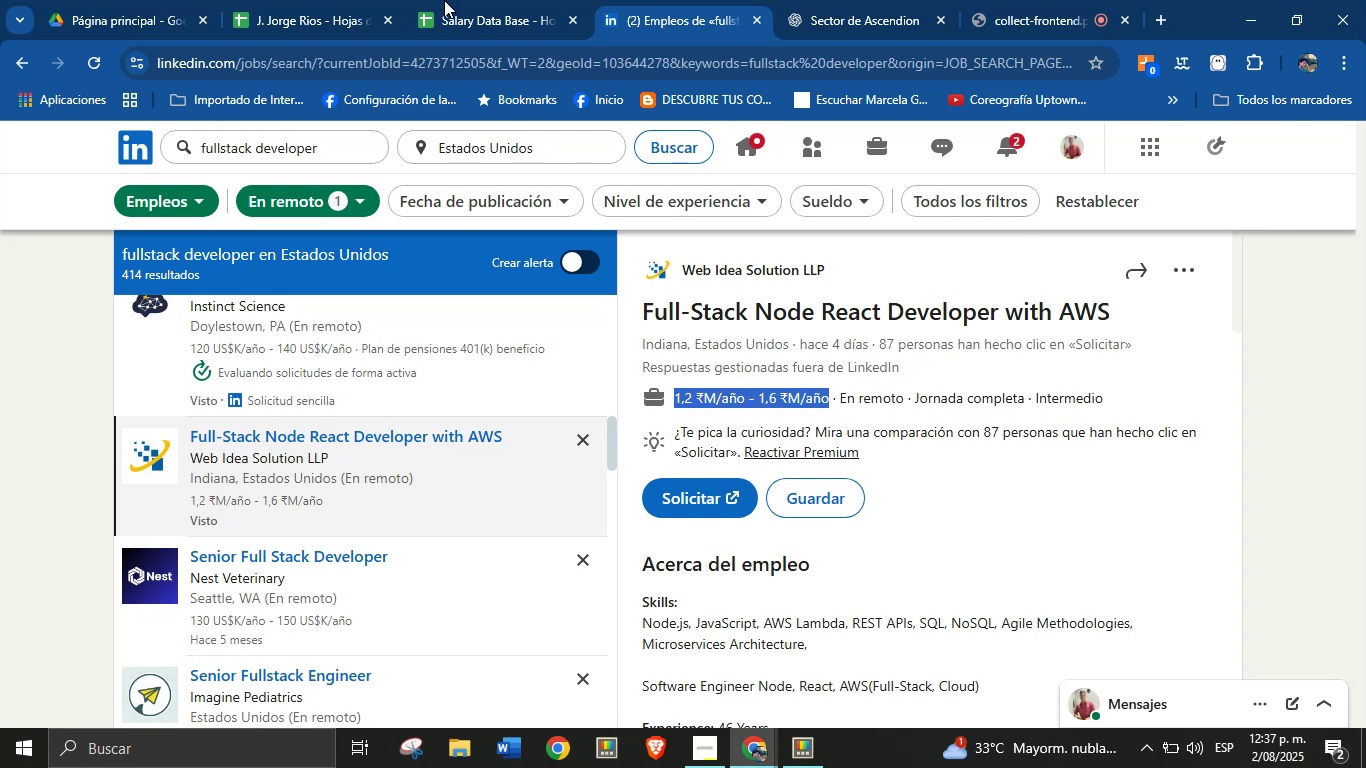 
left_click([444, 0])
 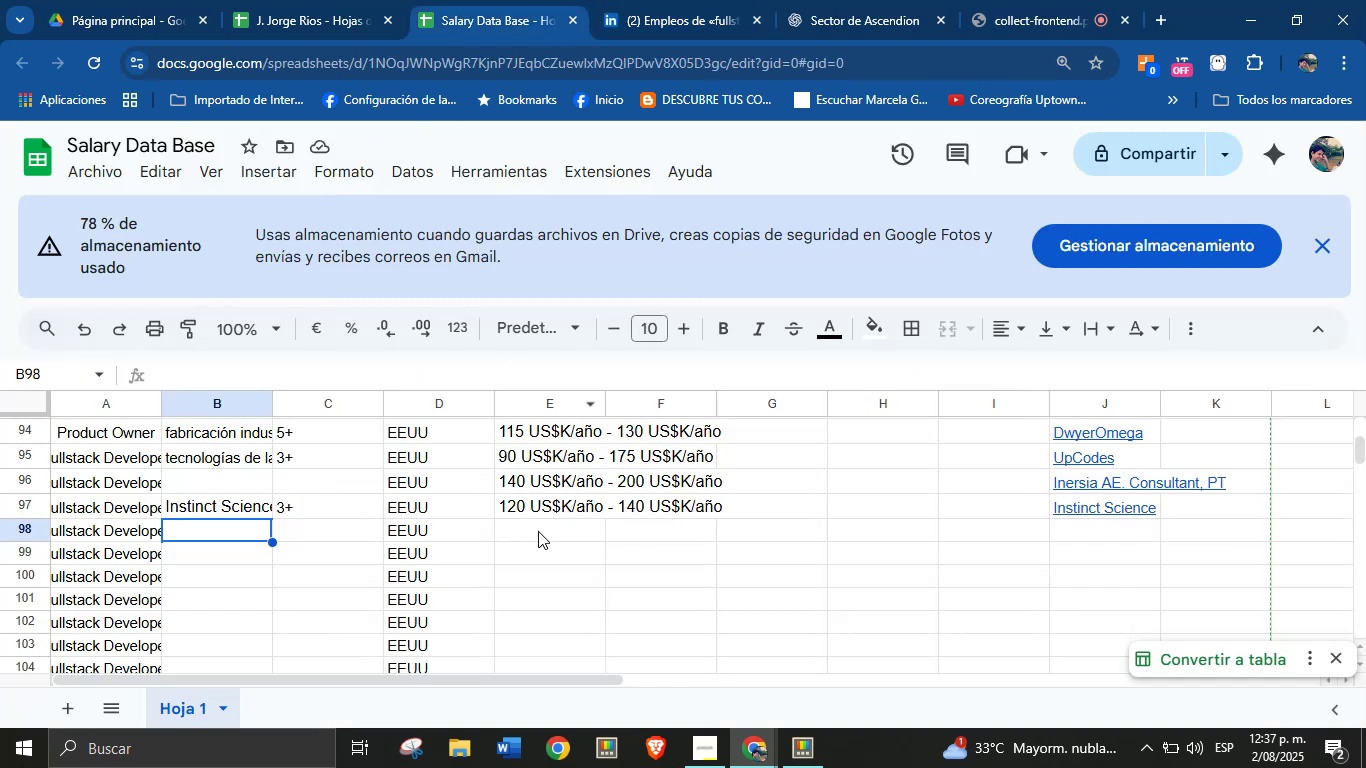 
left_click([553, 537])
 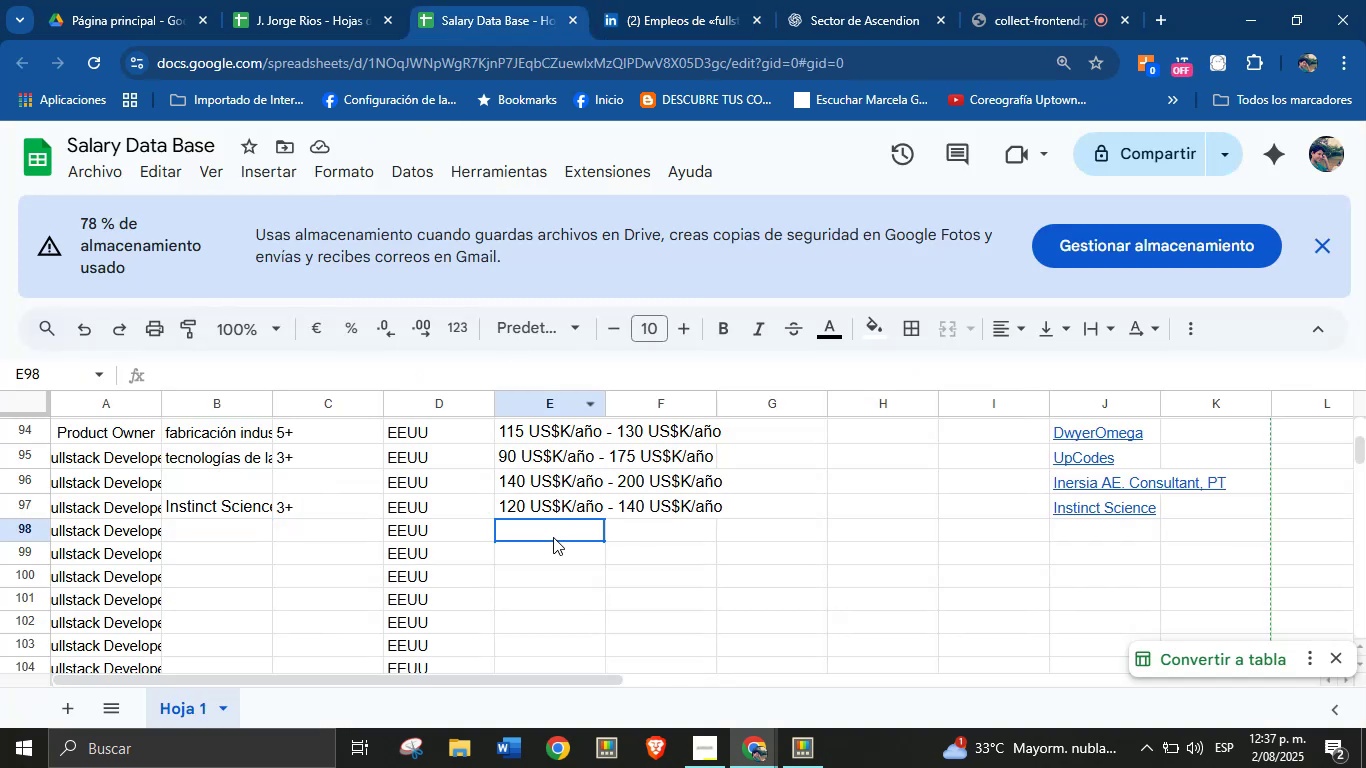 
key(Control+V)
 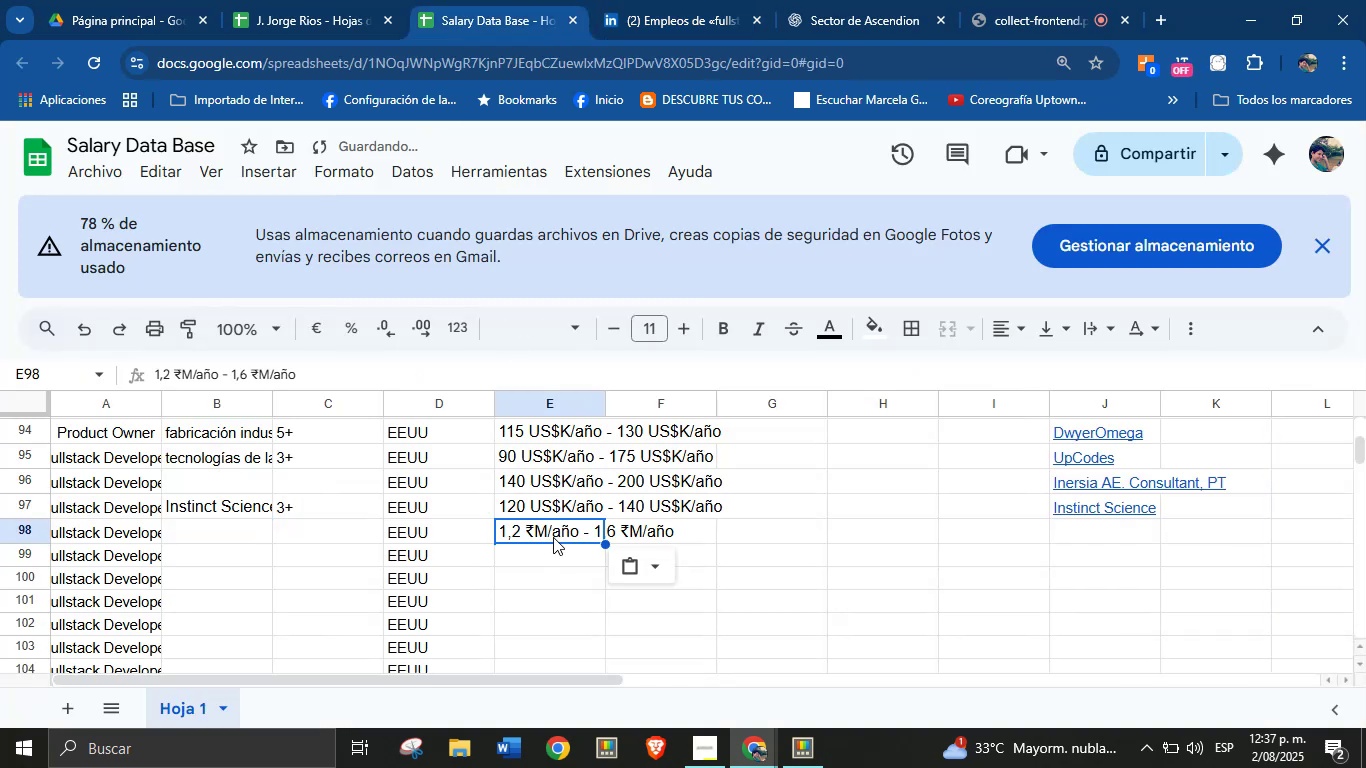 
key(Control+ControlLeft)
 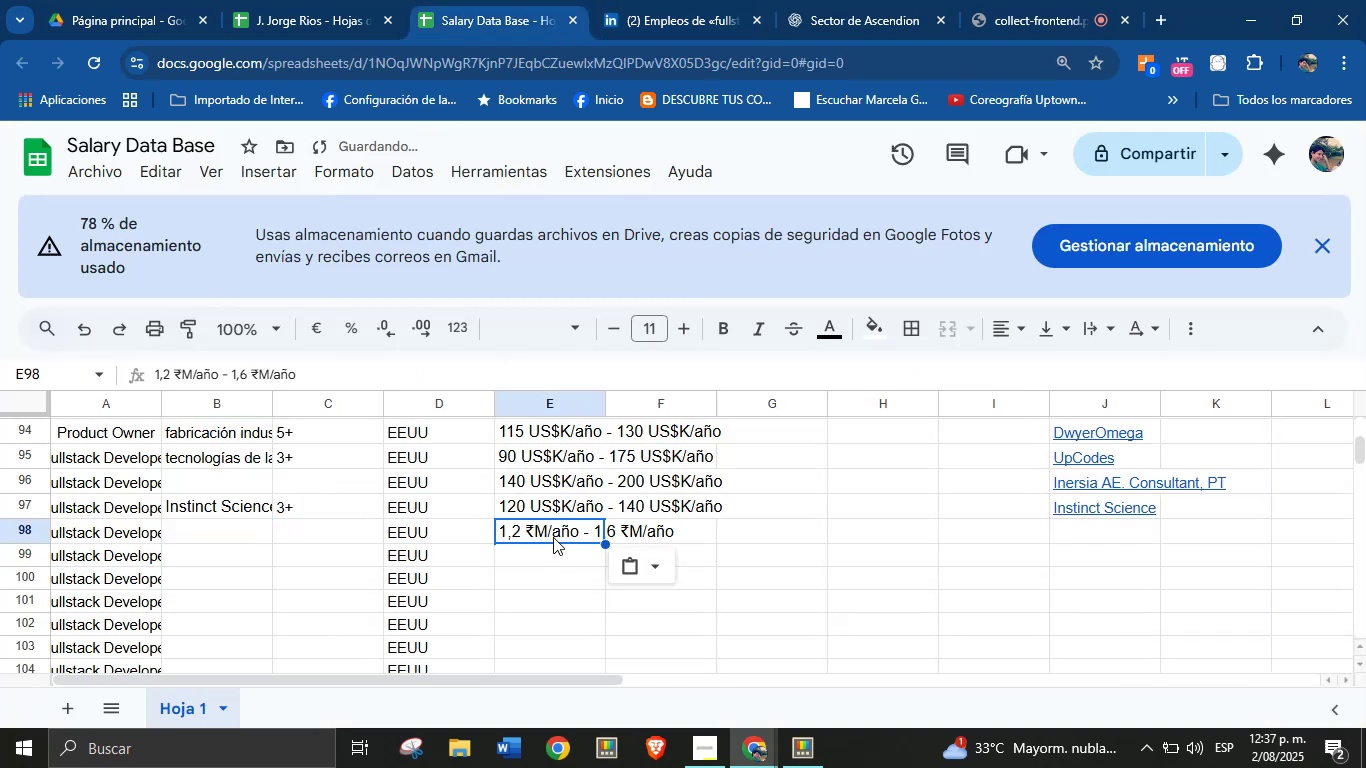 
key(Break)
 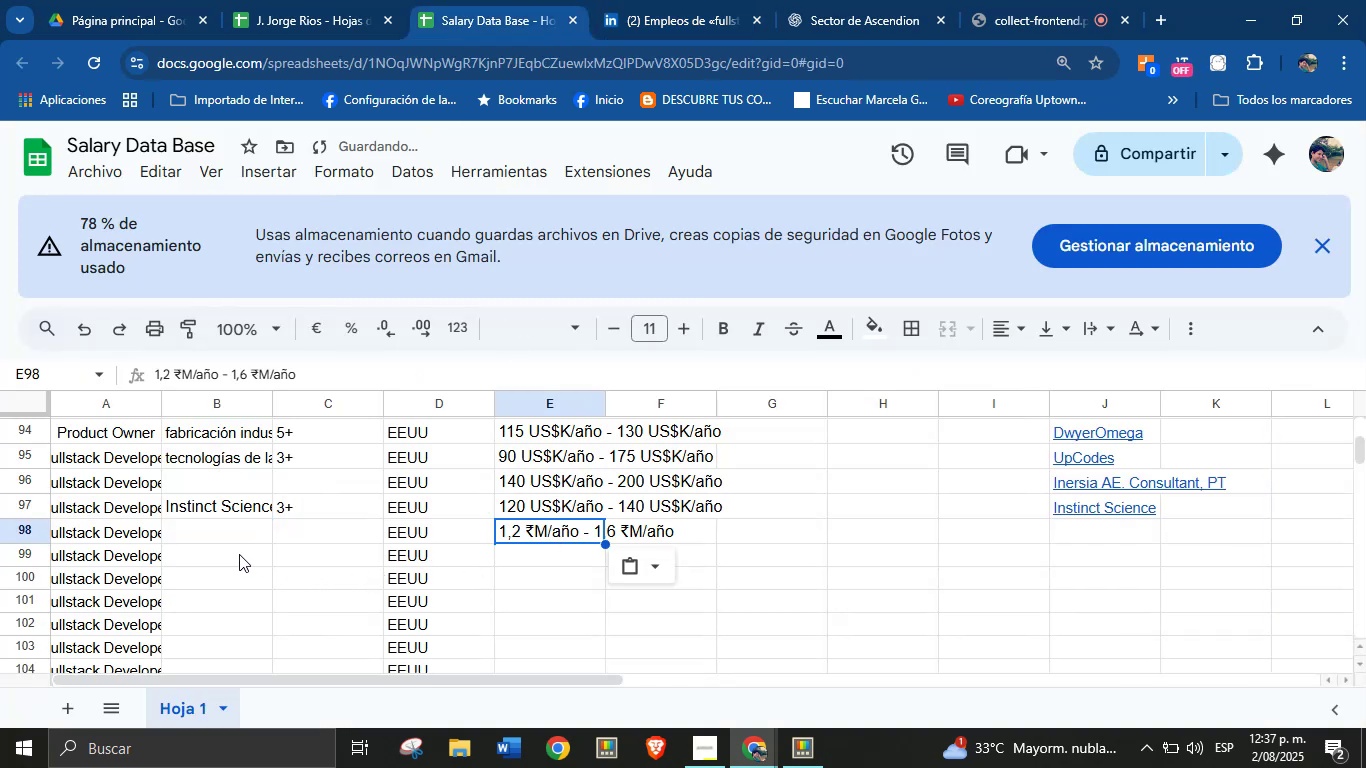 
left_click([237, 536])
 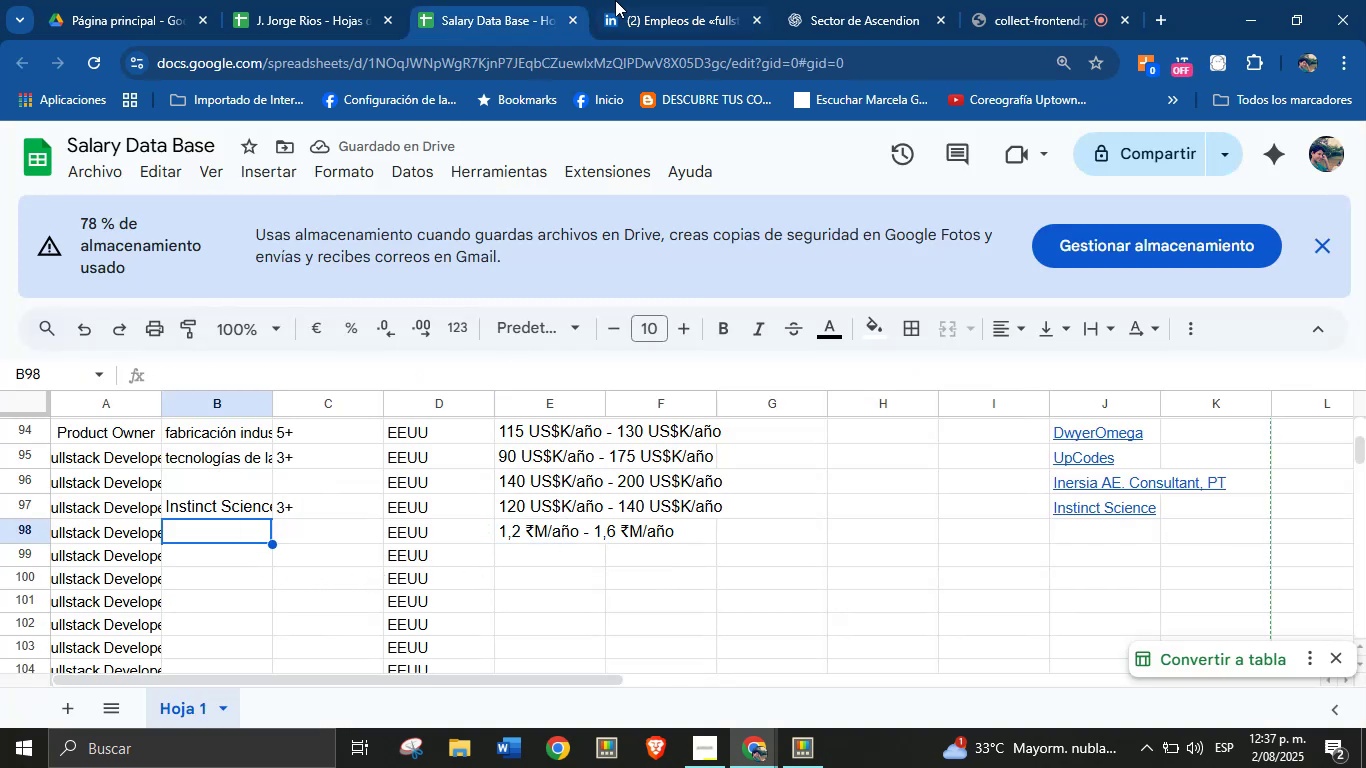 
left_click([662, 0])
 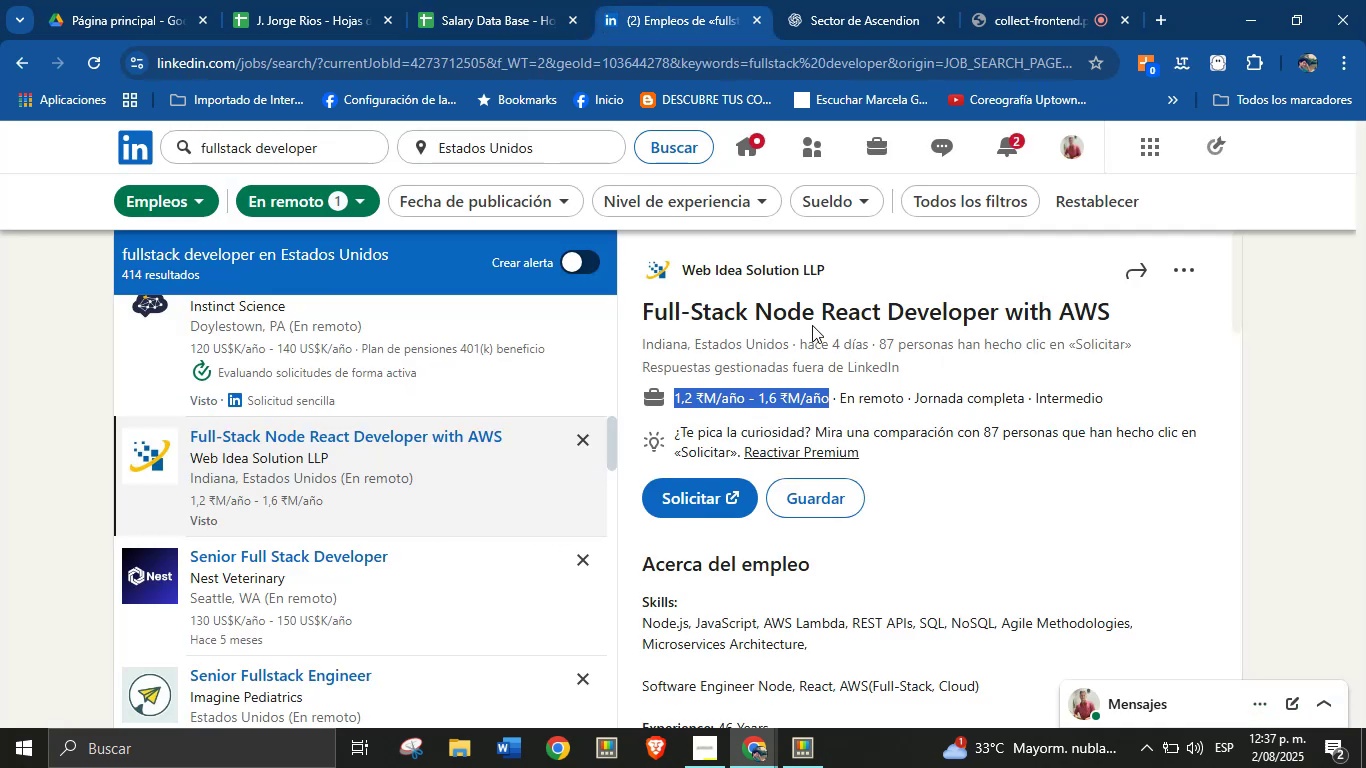 
left_click_drag(start_coordinate=[835, 273], to_coordinate=[686, 268])
 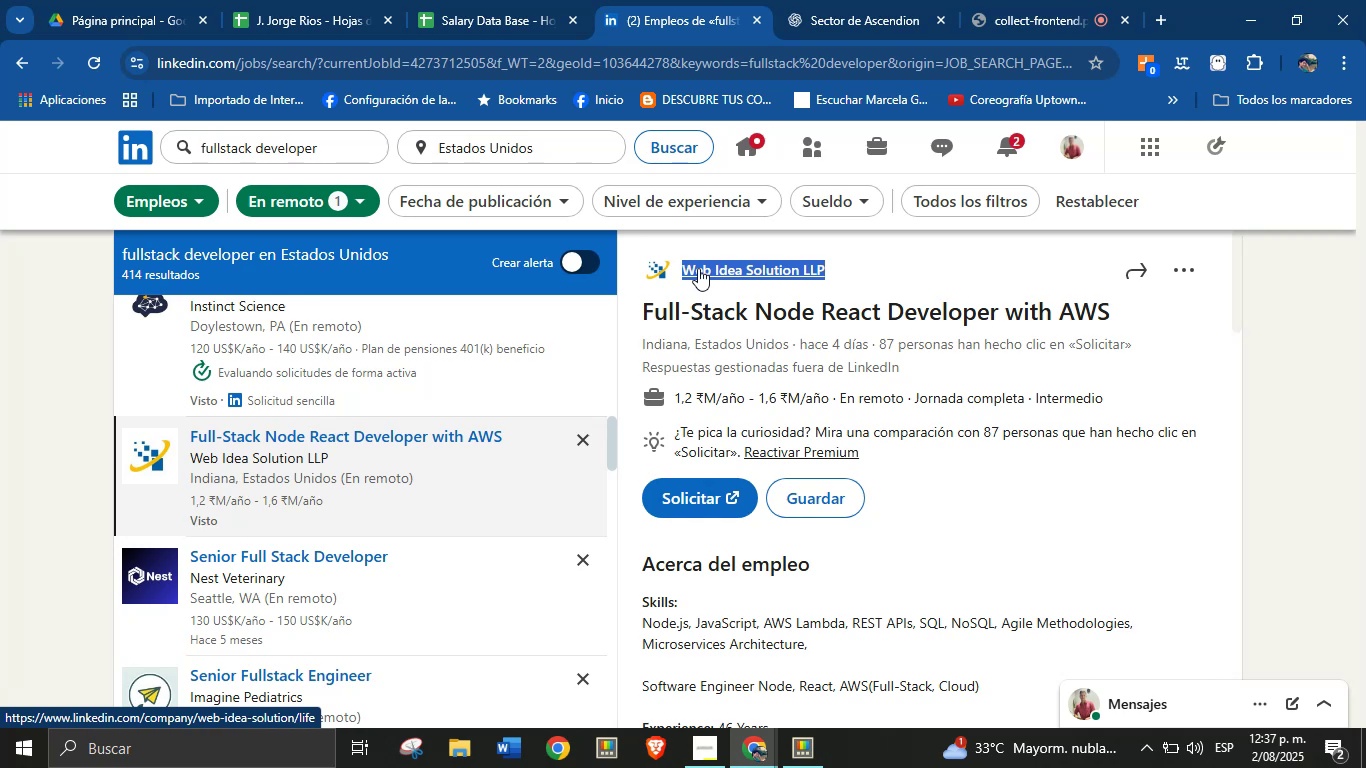 
key(Alt+Control+C)
 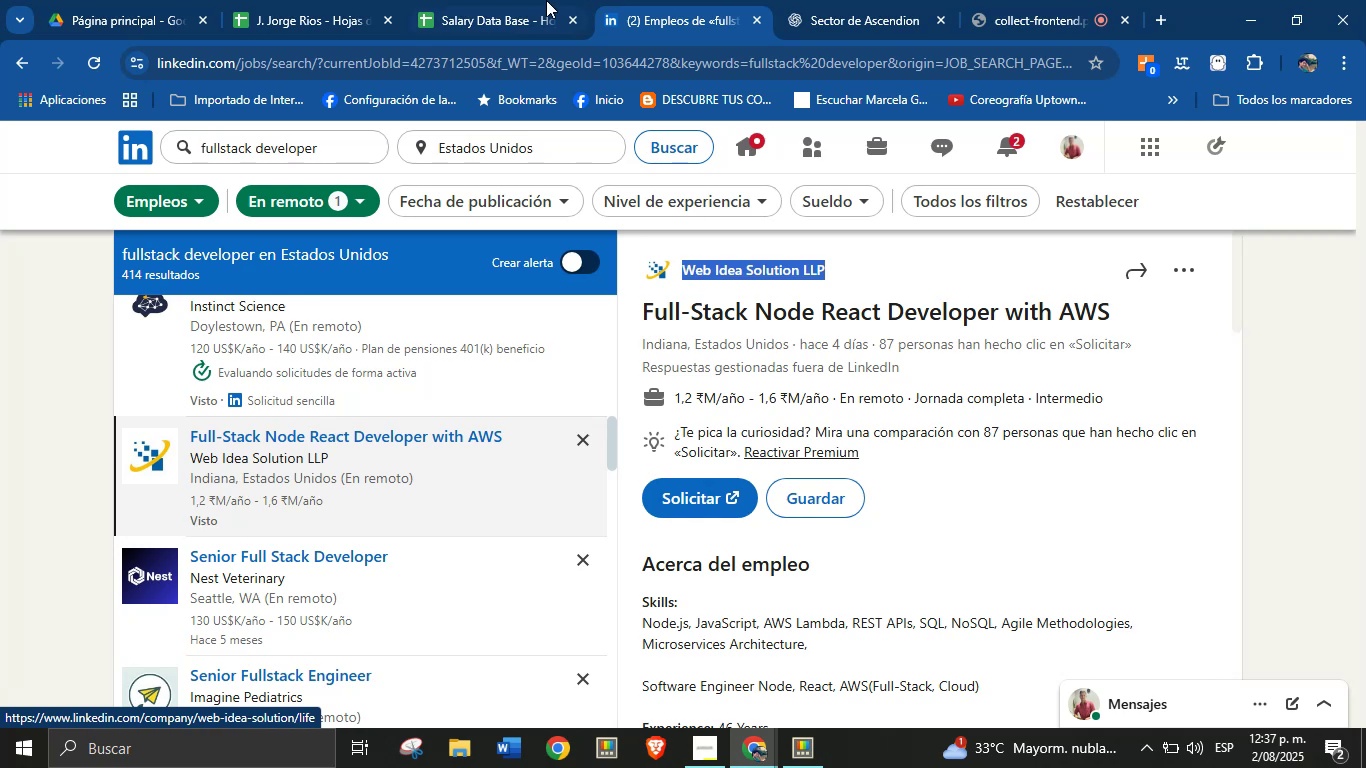 
key(Alt+Control+ControlLeft)
 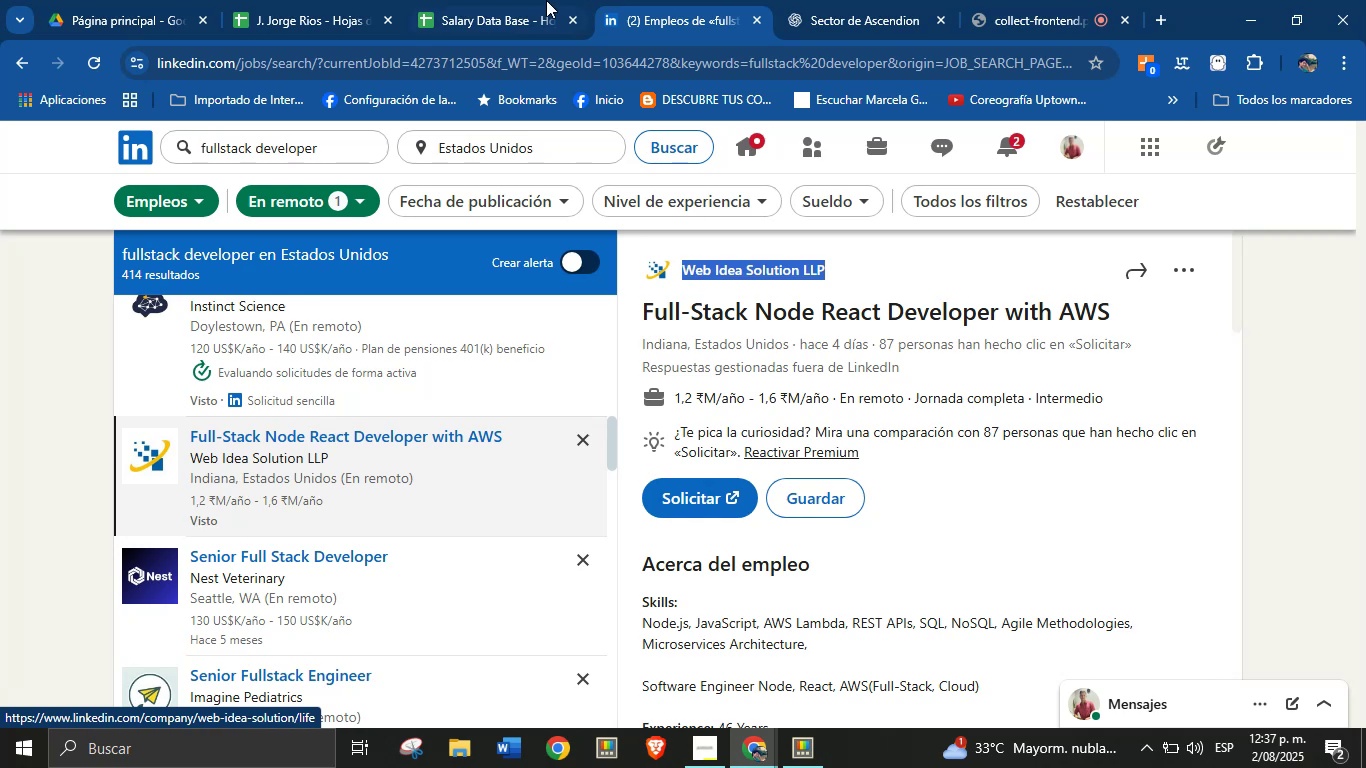 
key(Alt+AltLeft)
 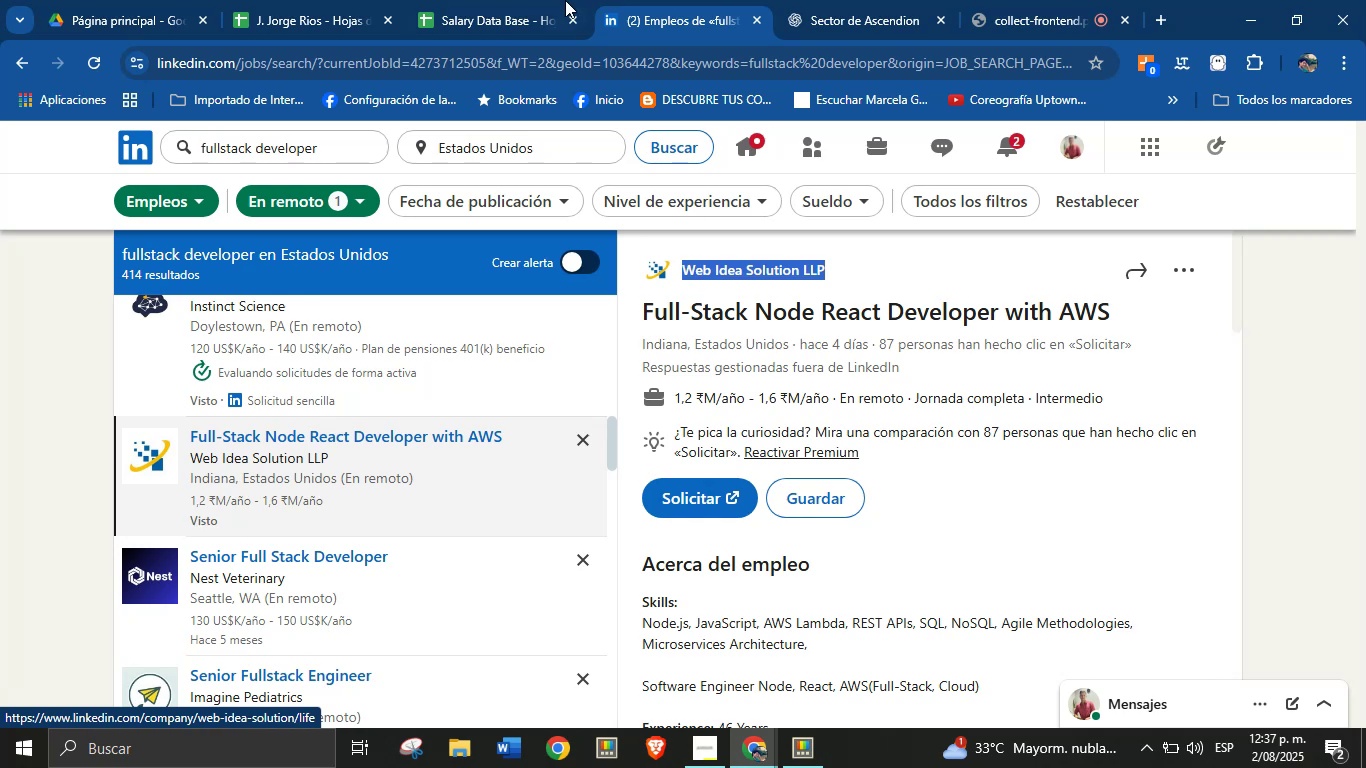 
left_click([522, 0])
 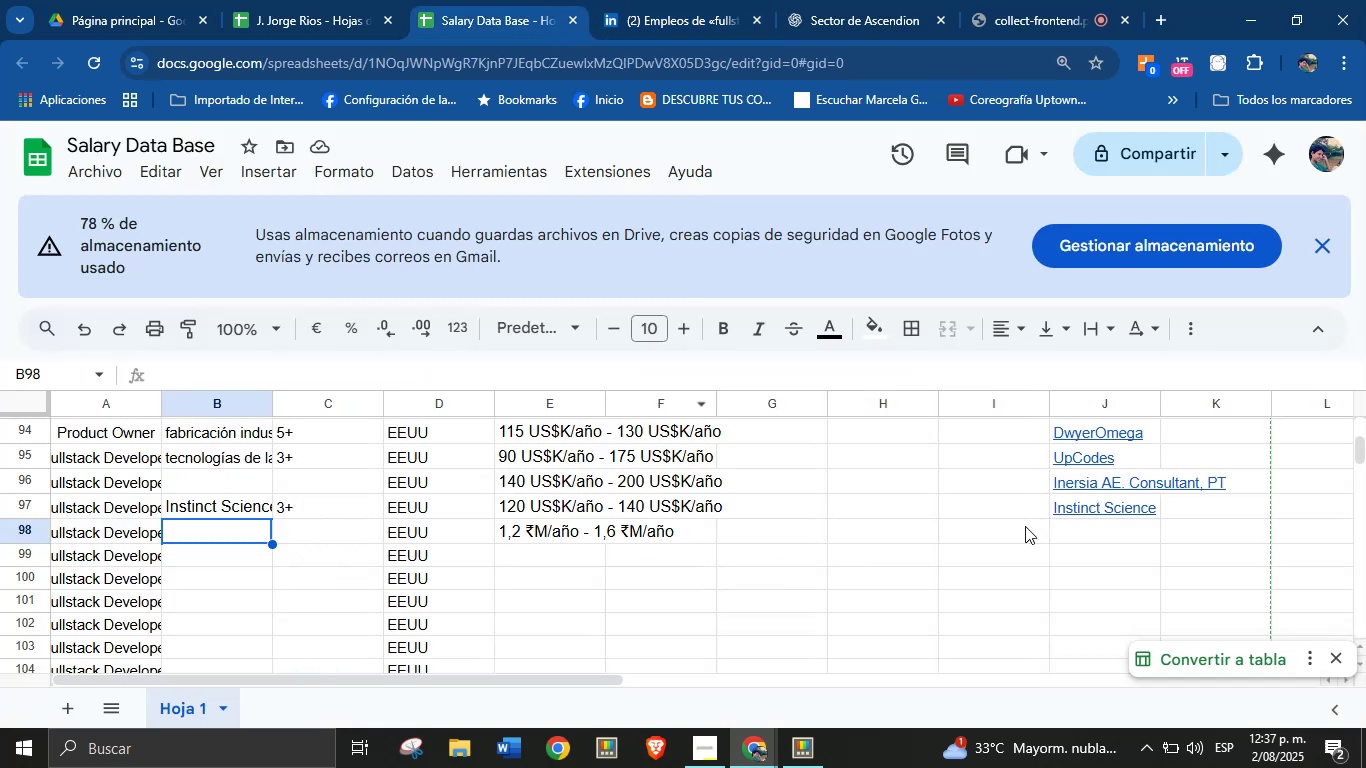 
left_click([1092, 536])
 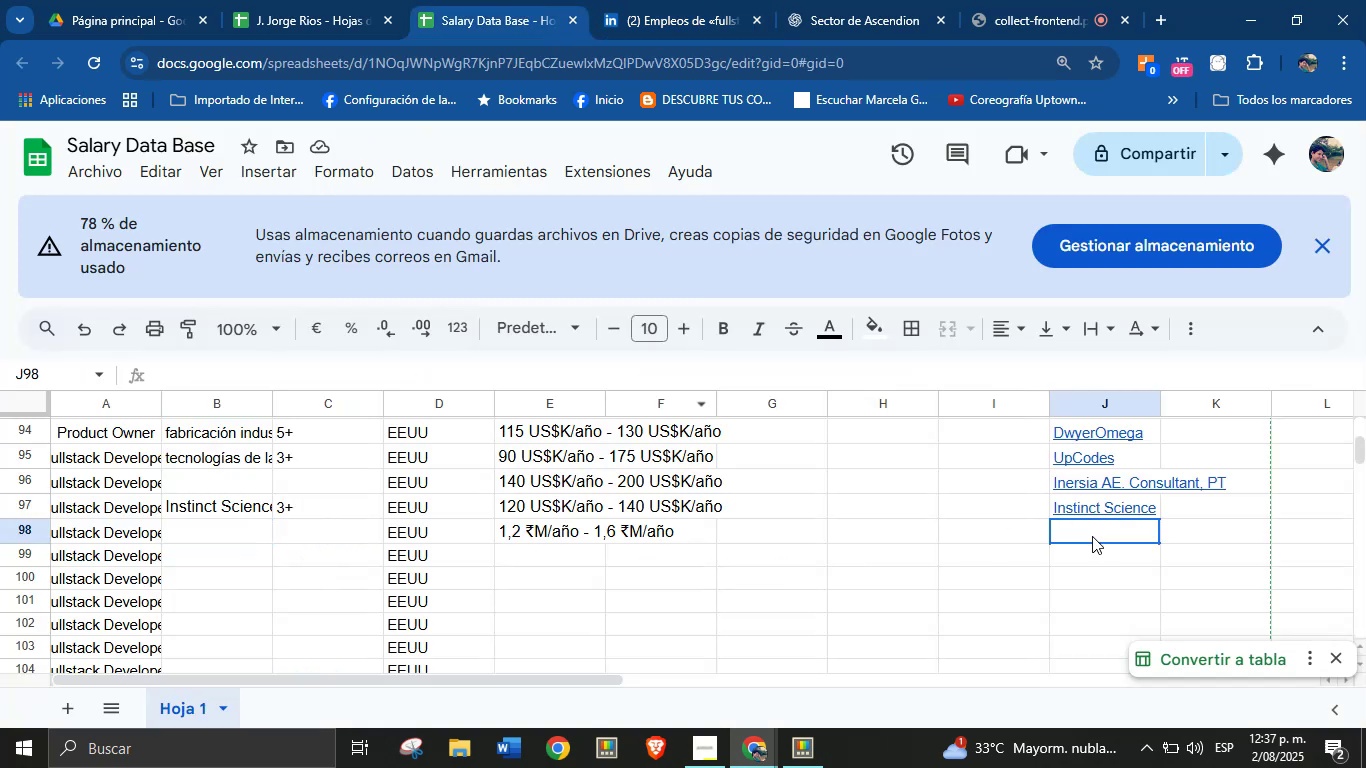 
key(Break)
 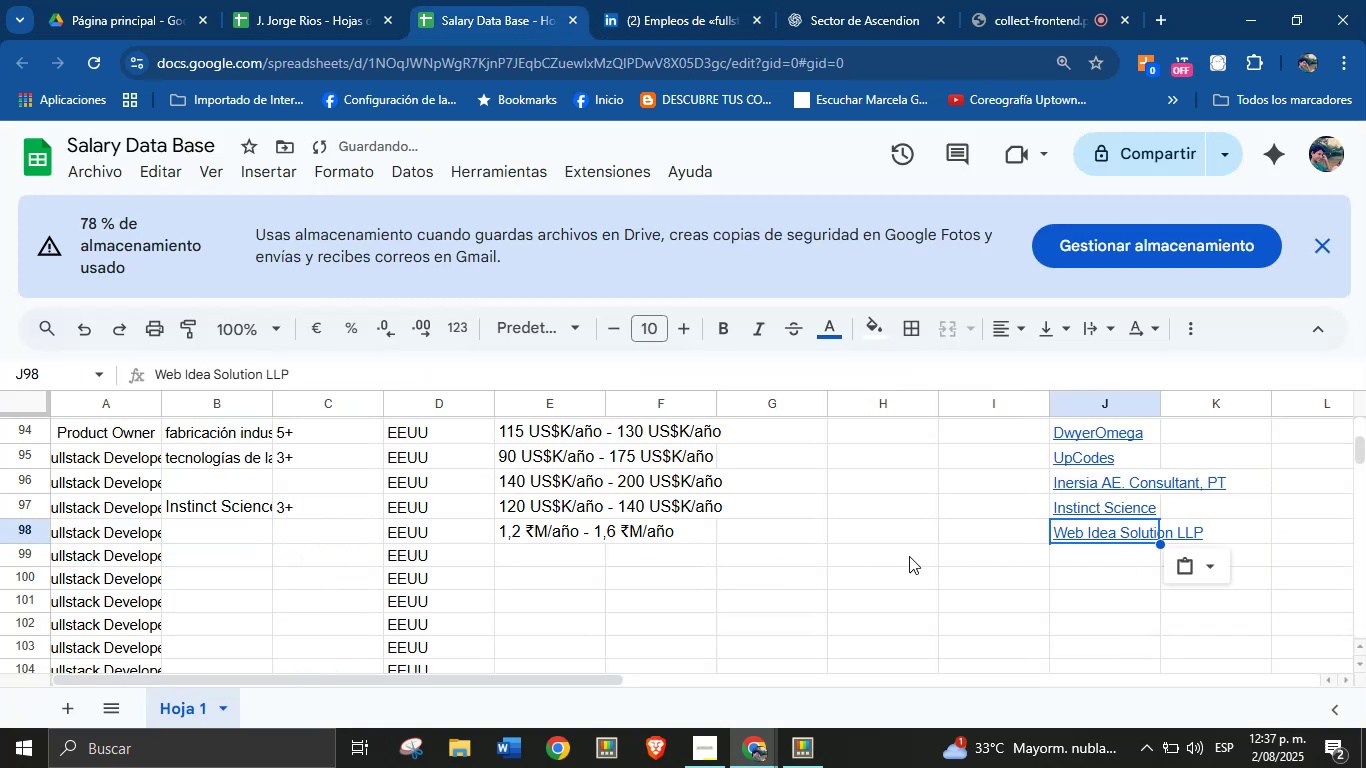 
key(Control+ControlLeft)
 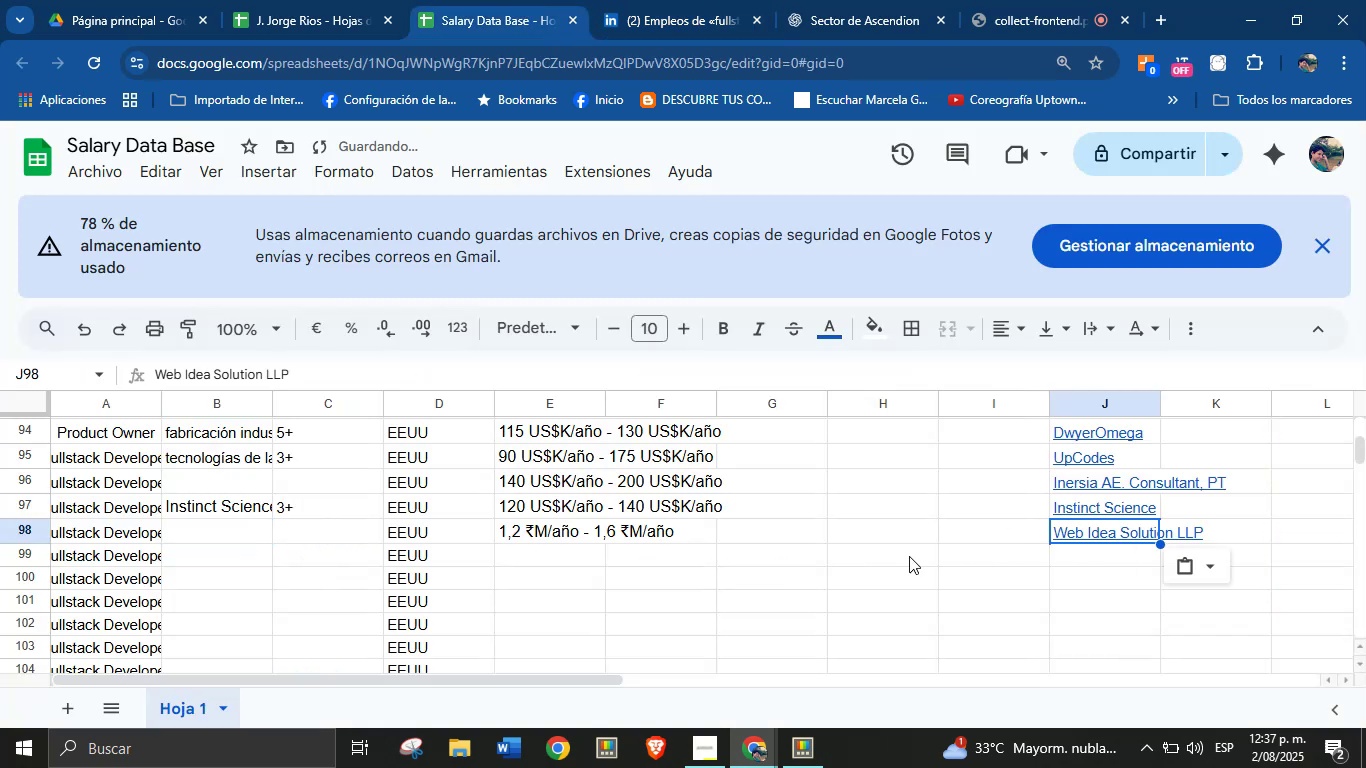 
key(Control+V)
 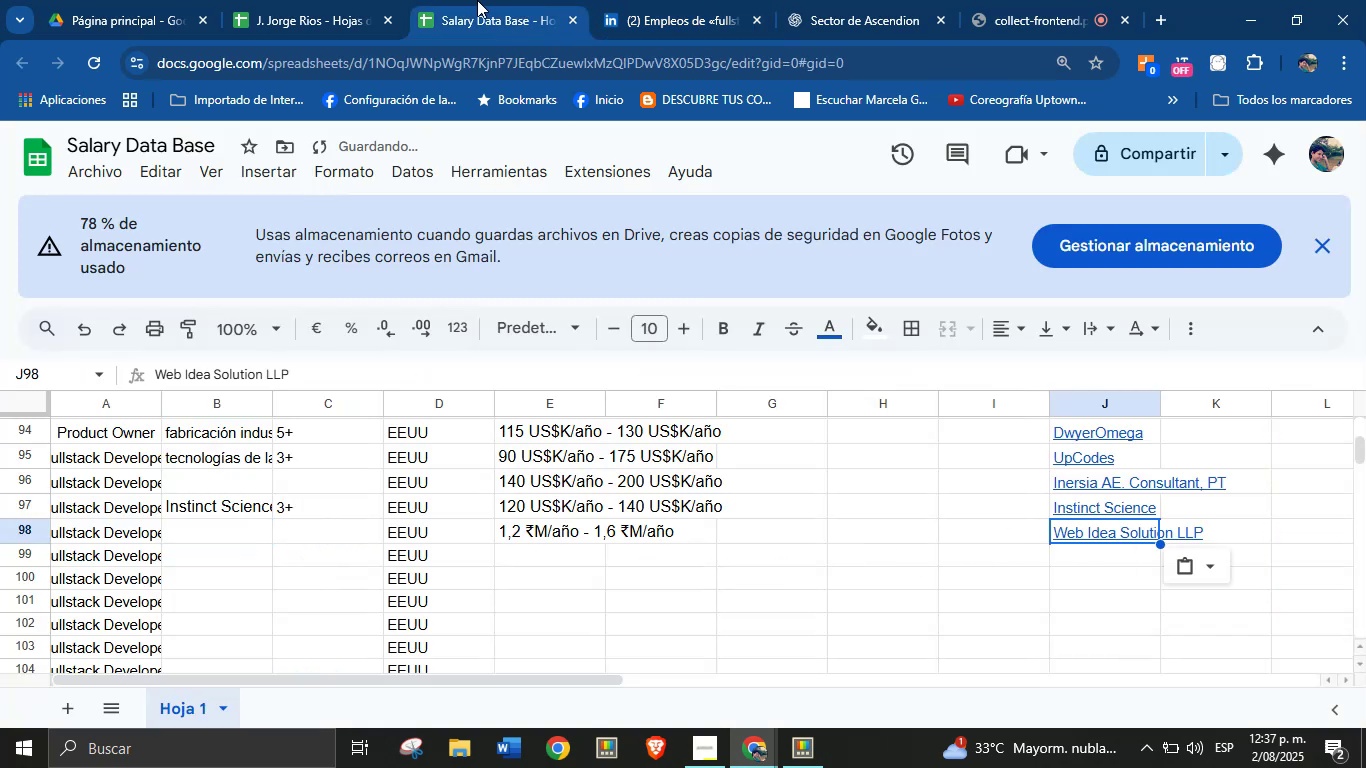 
left_click([728, 0])
 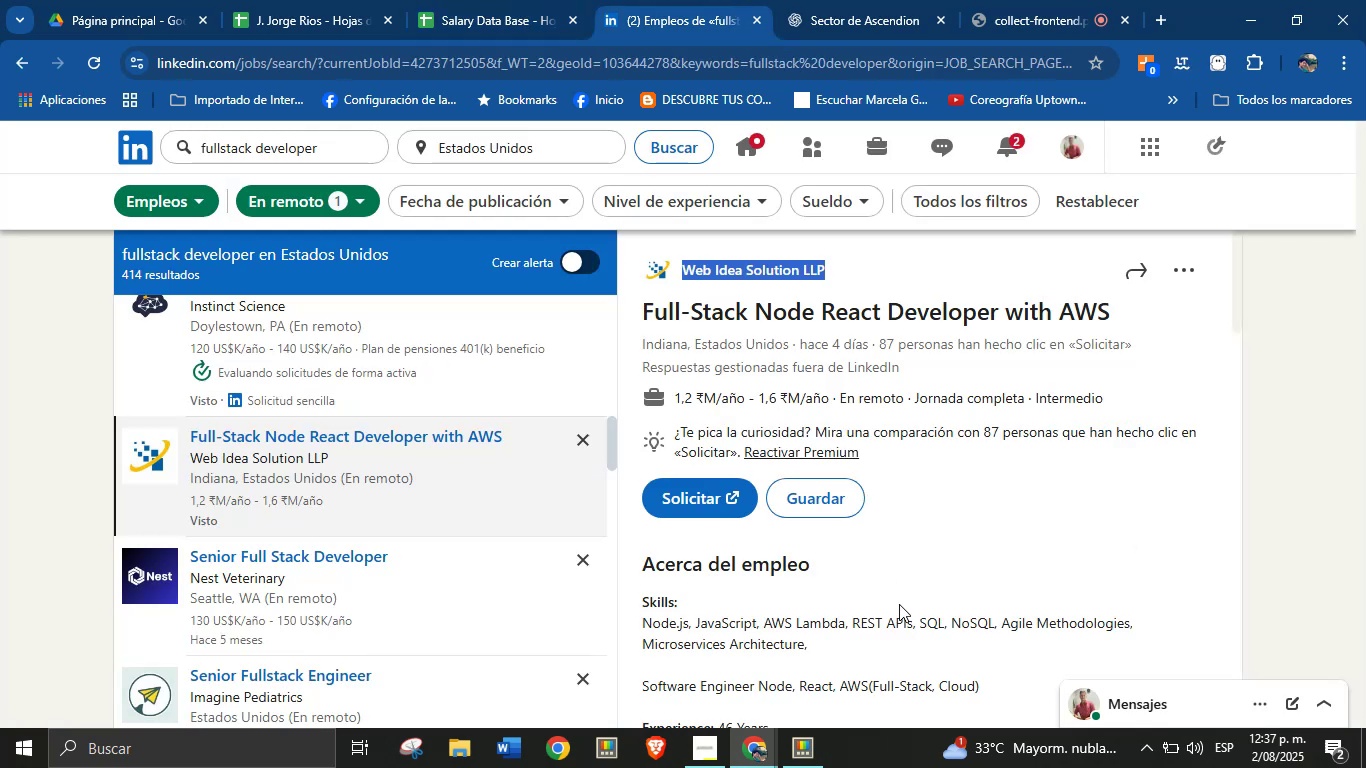 
left_click([899, 614])
 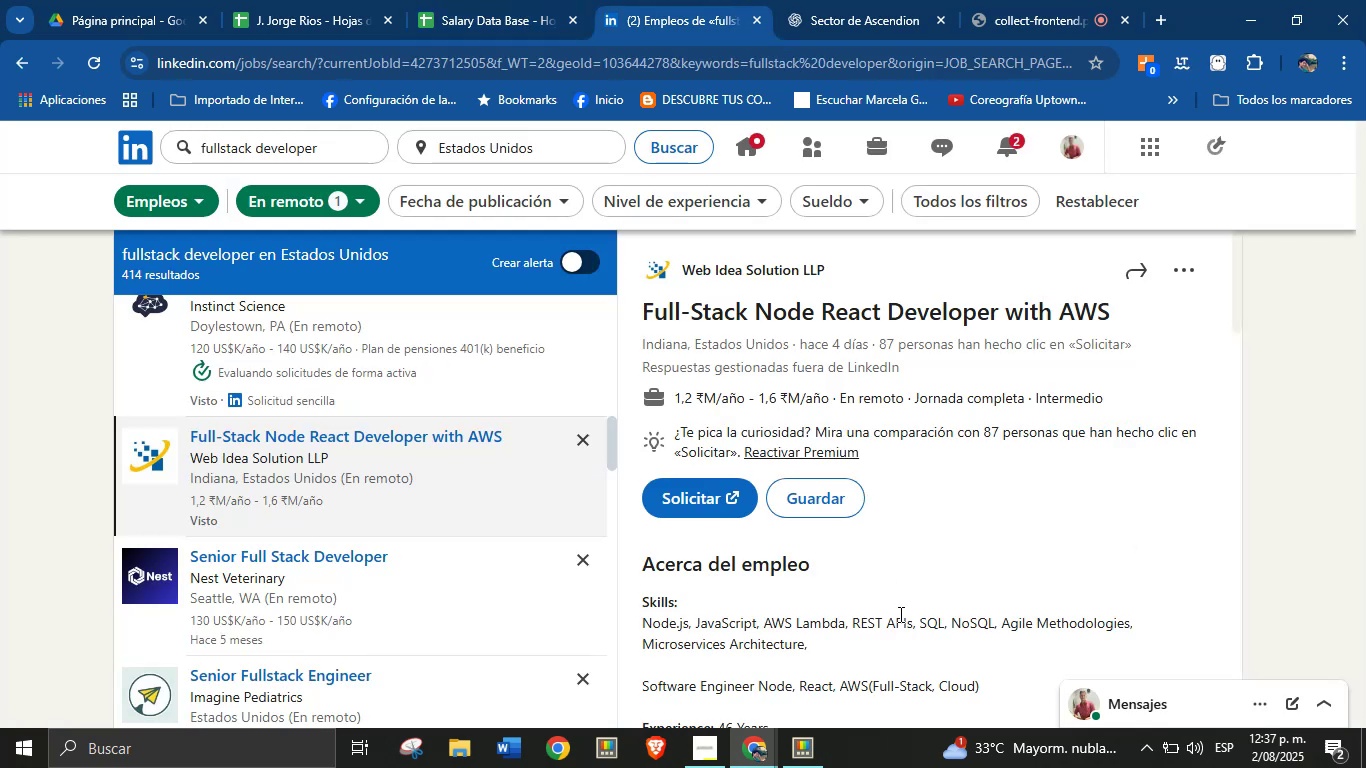 
scroll: coordinate [884, 508], scroll_direction: down, amount: 8.0
 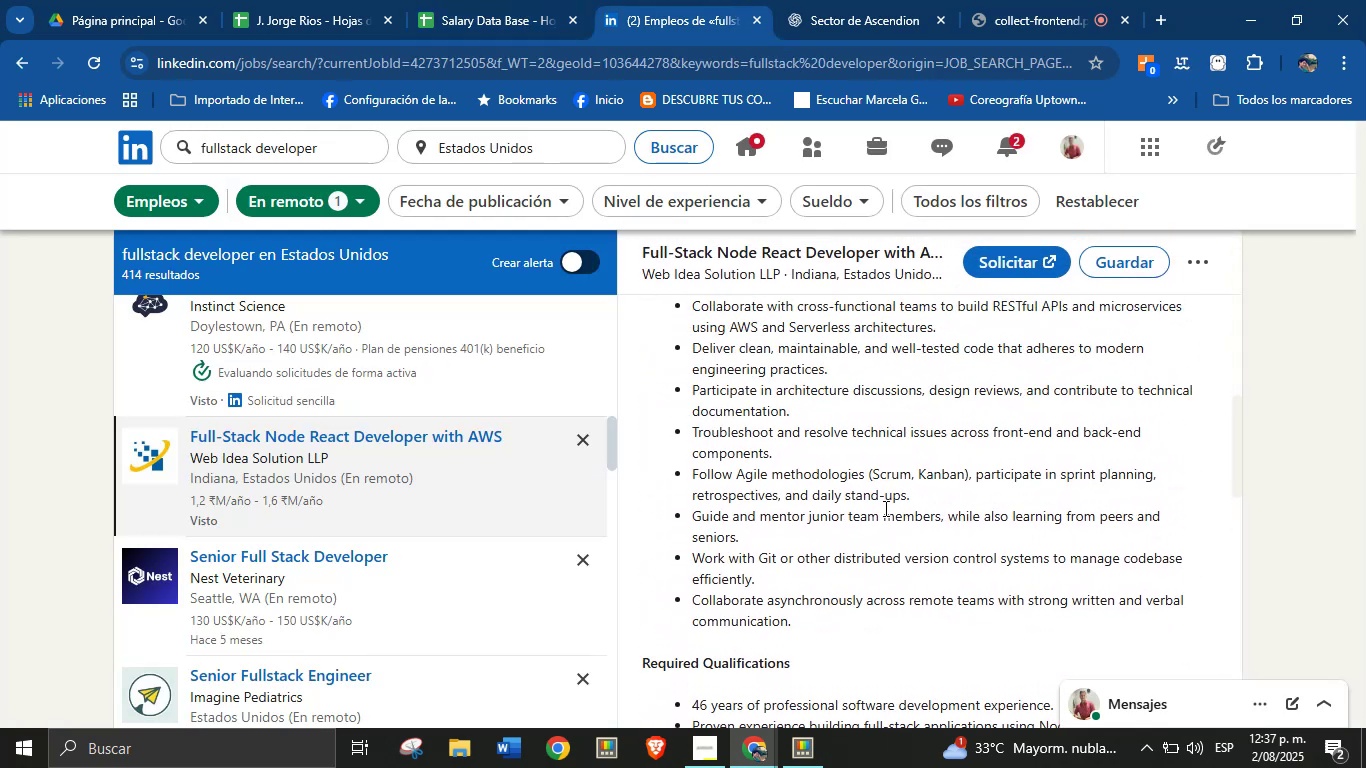 
scroll: coordinate [884, 508], scroll_direction: up, amount: 2.0
 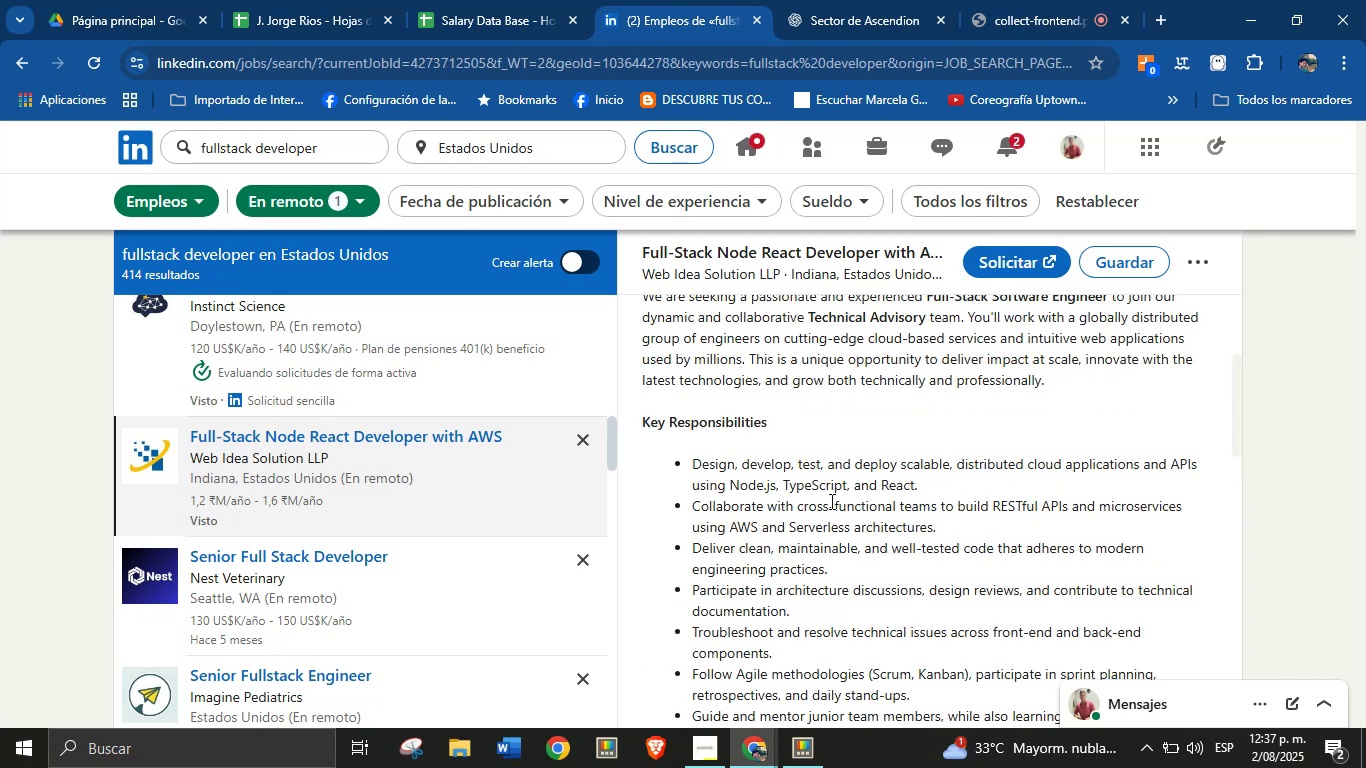 
scroll: coordinate [806, 511], scroll_direction: down, amount: 10.0
 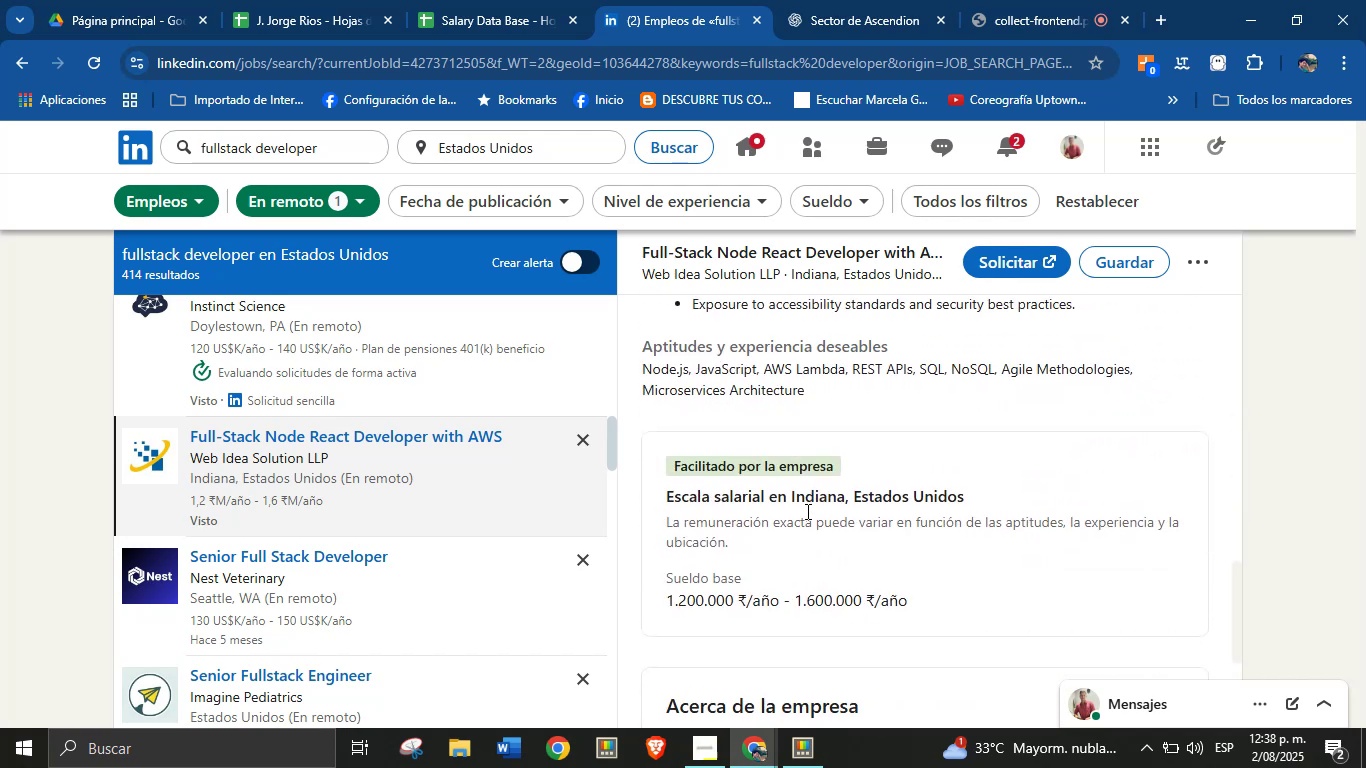 
scroll: coordinate [777, 532], scroll_direction: up, amount: 9.0
 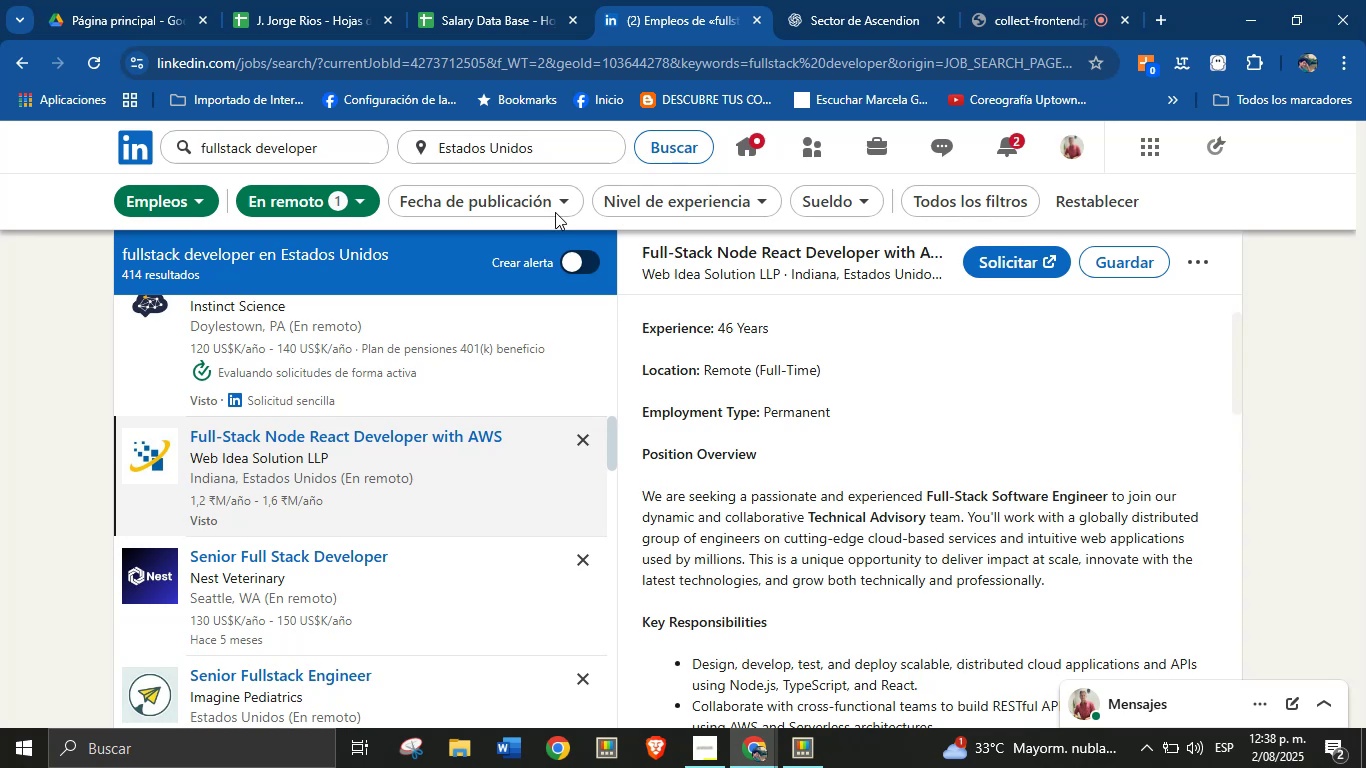 
wait(6.92)
 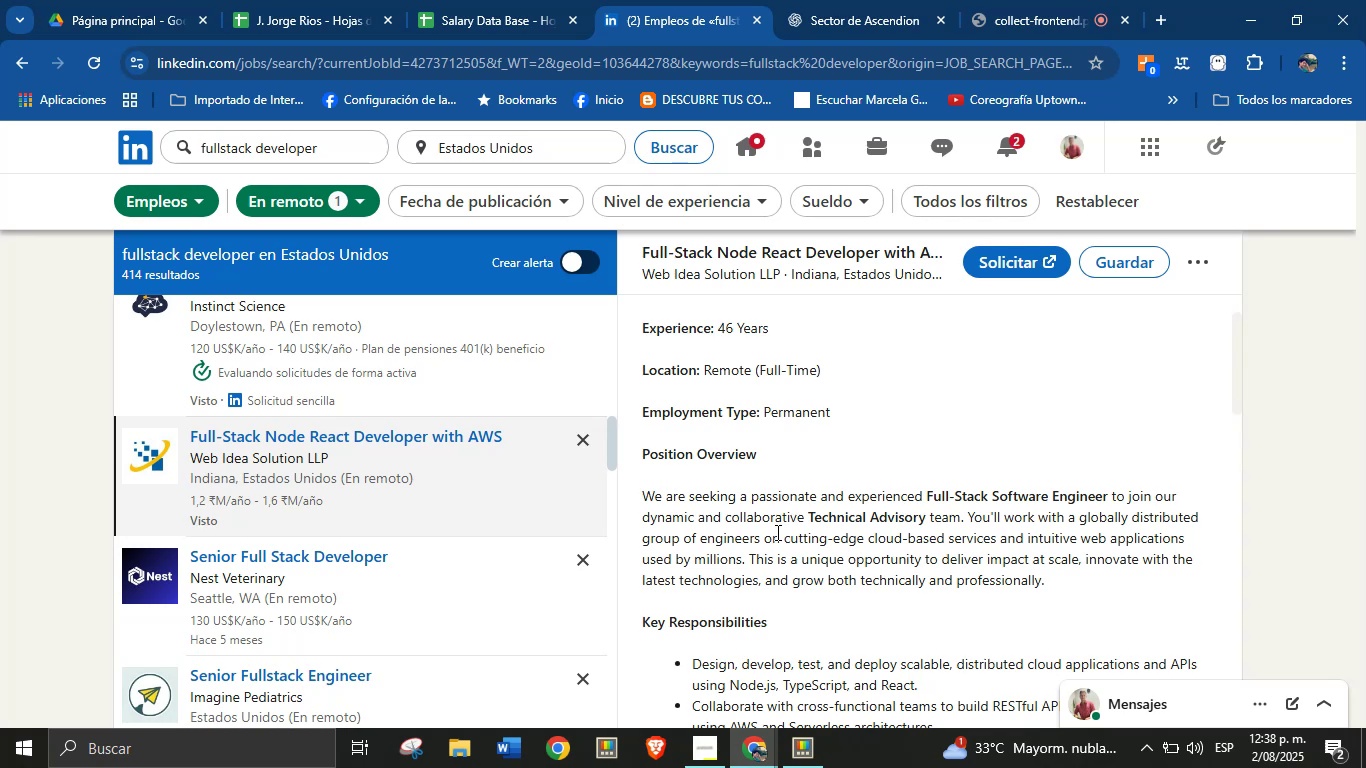 
left_click([470, 0])
 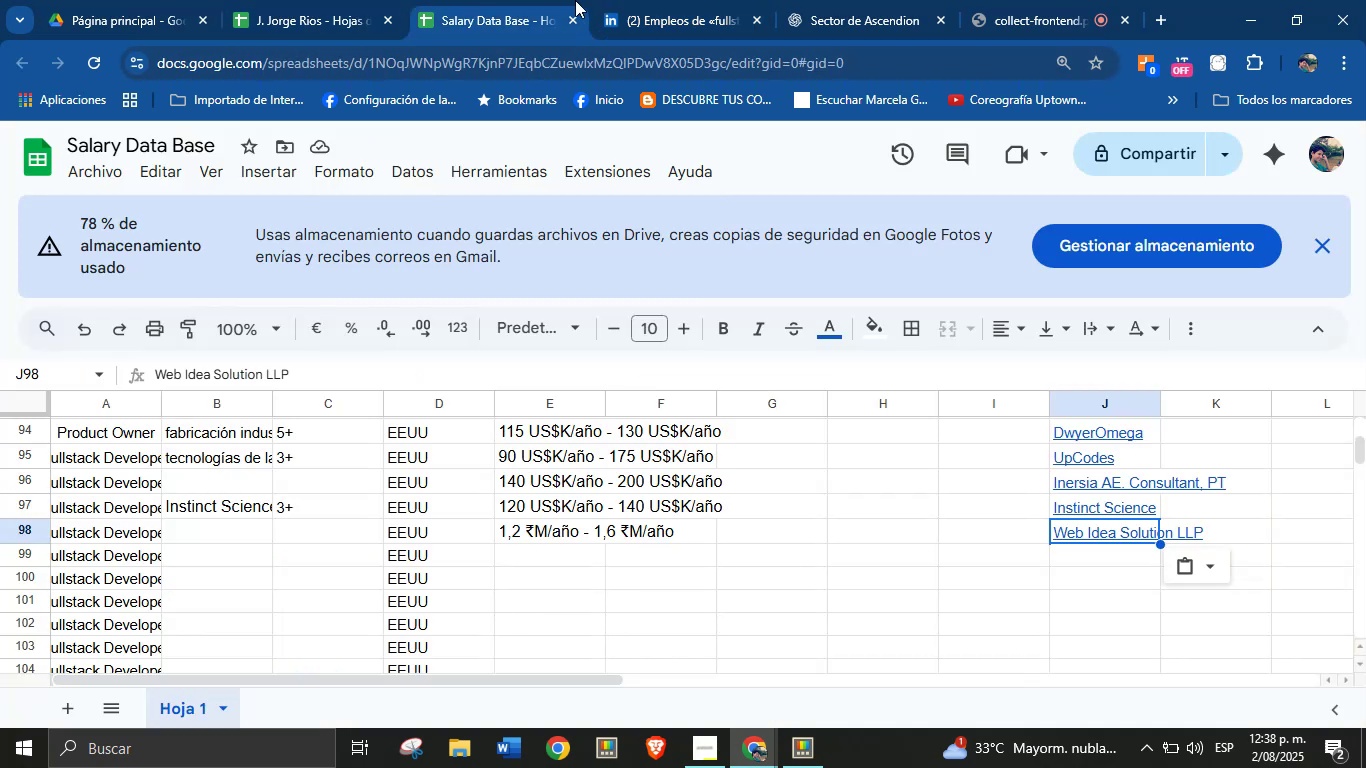 
left_click([703, 0])
 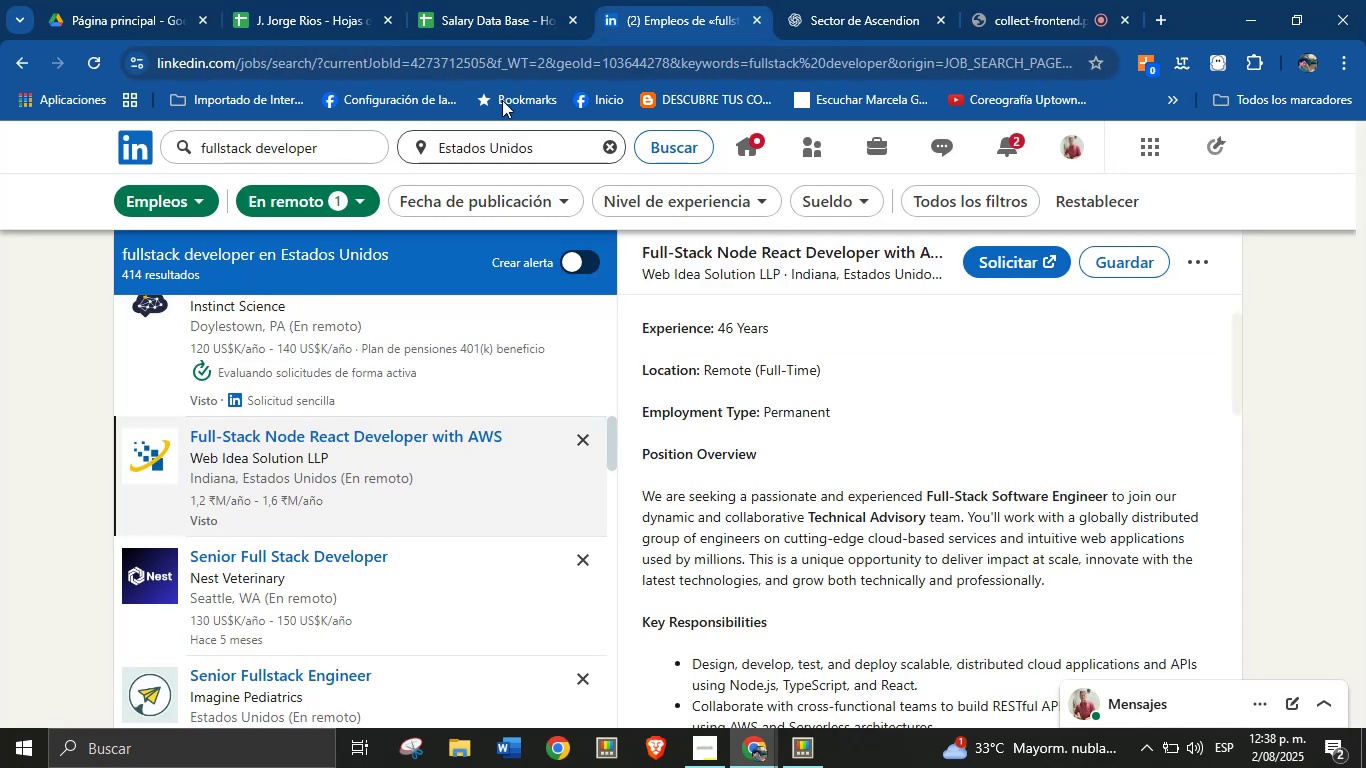 
left_click([455, 0])
 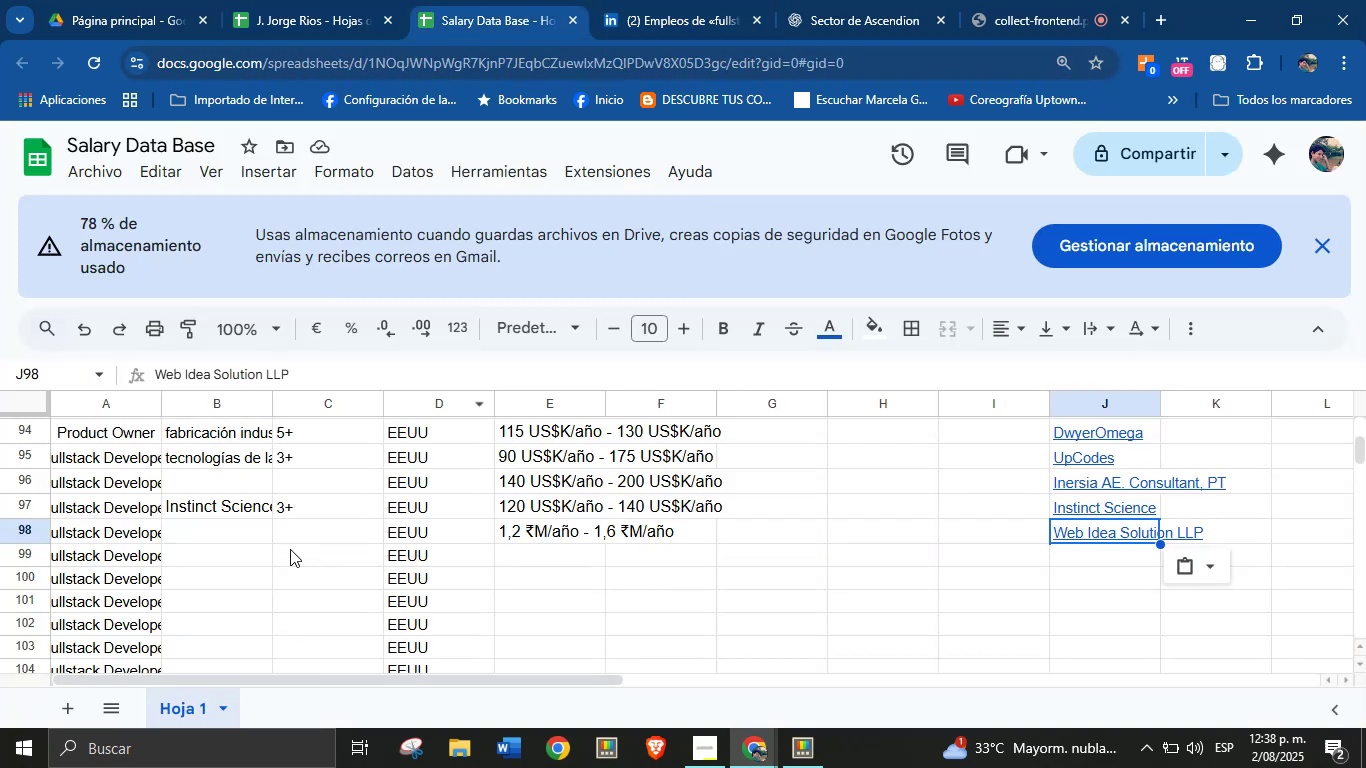 
left_click([256, 541])
 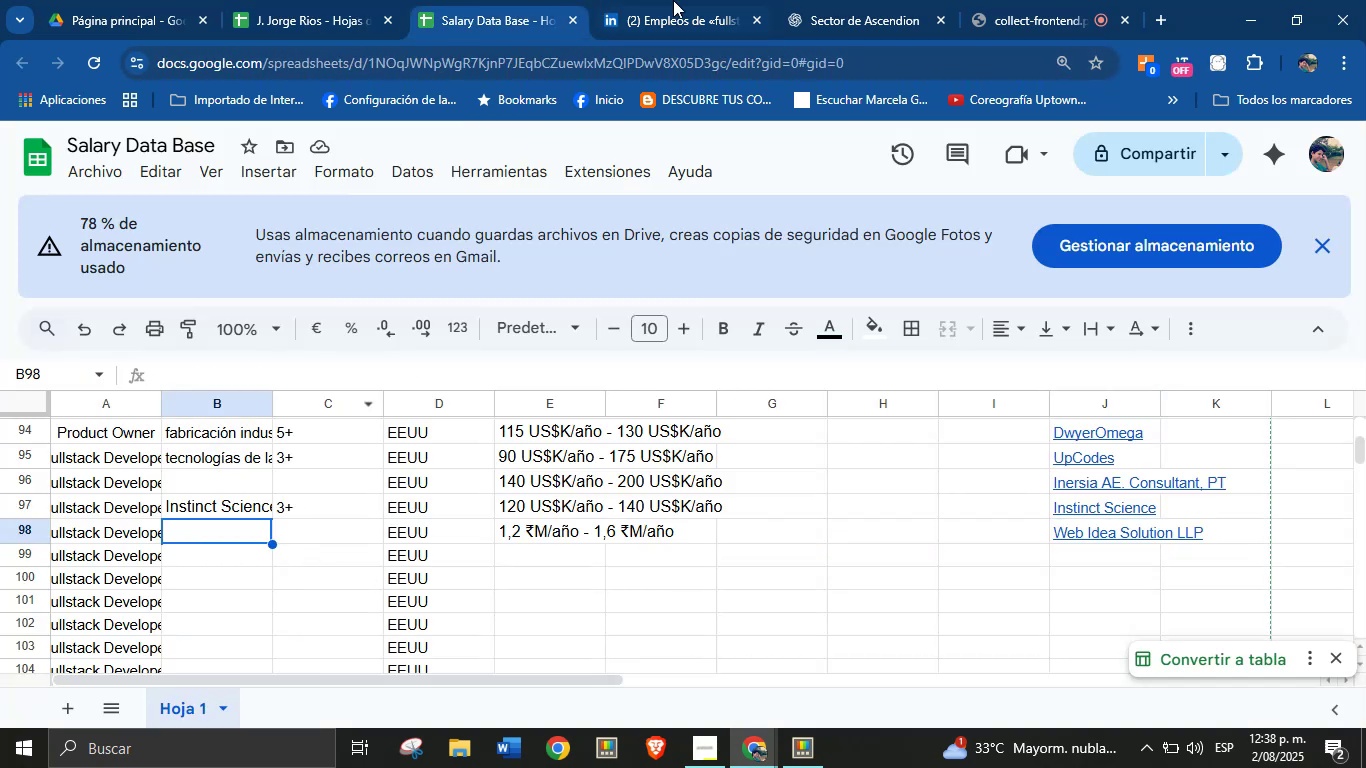 
left_click([681, 0])
 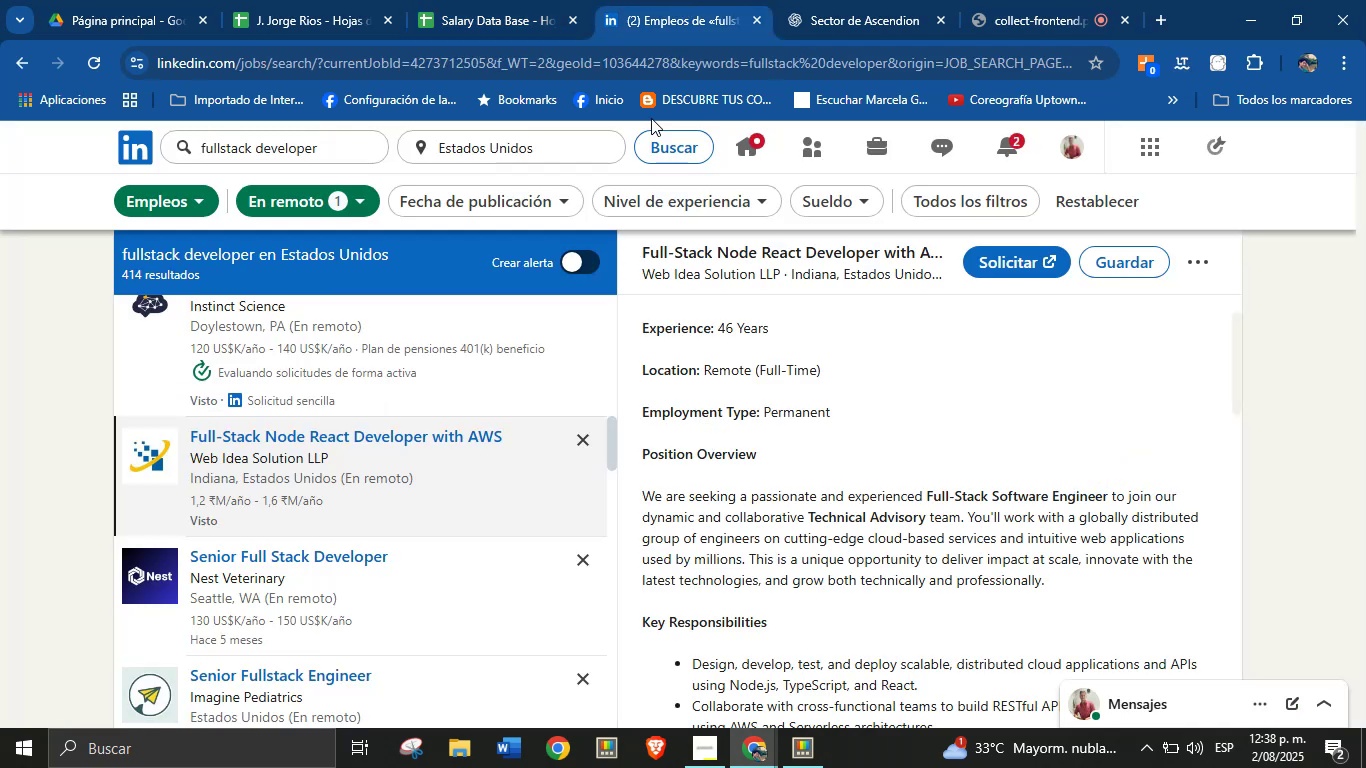 
scroll: coordinate [756, 521], scroll_direction: up, amount: 7.0
 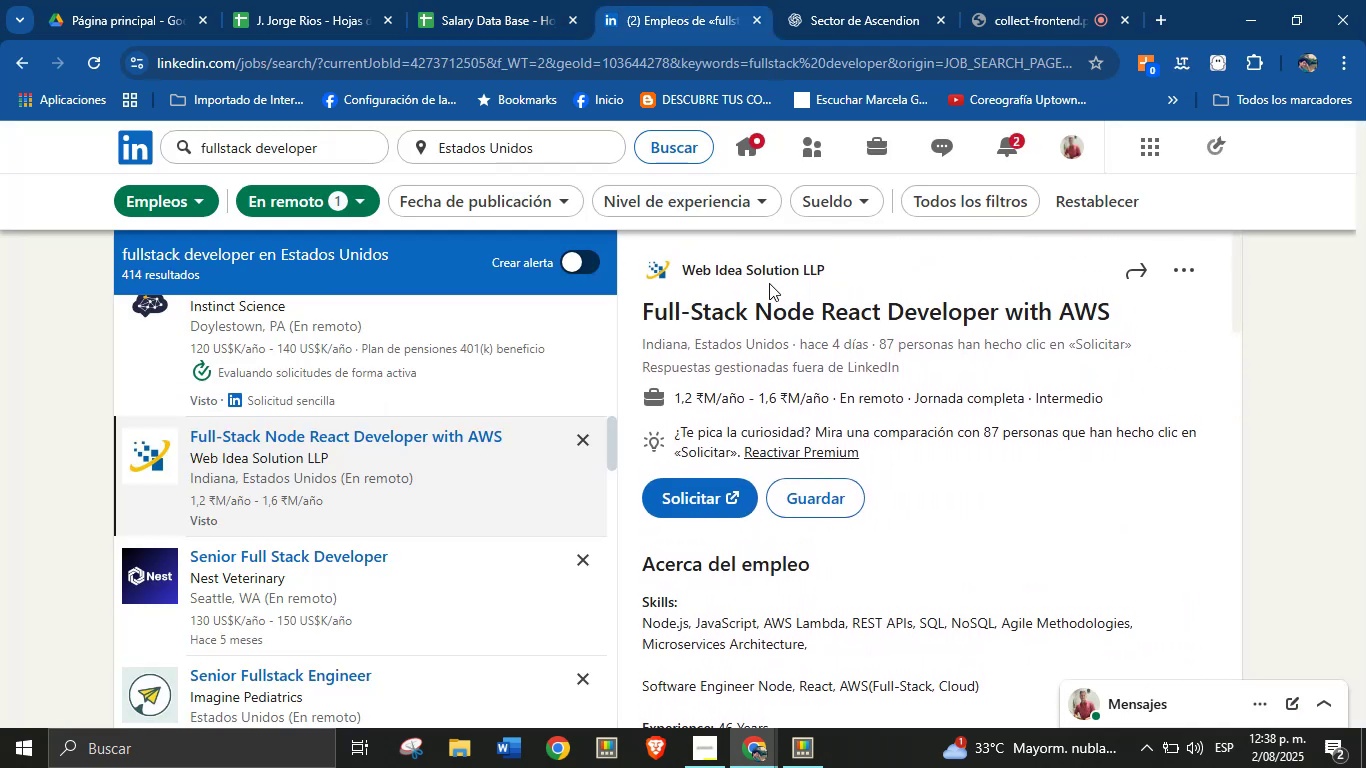 
right_click([778, 274])
 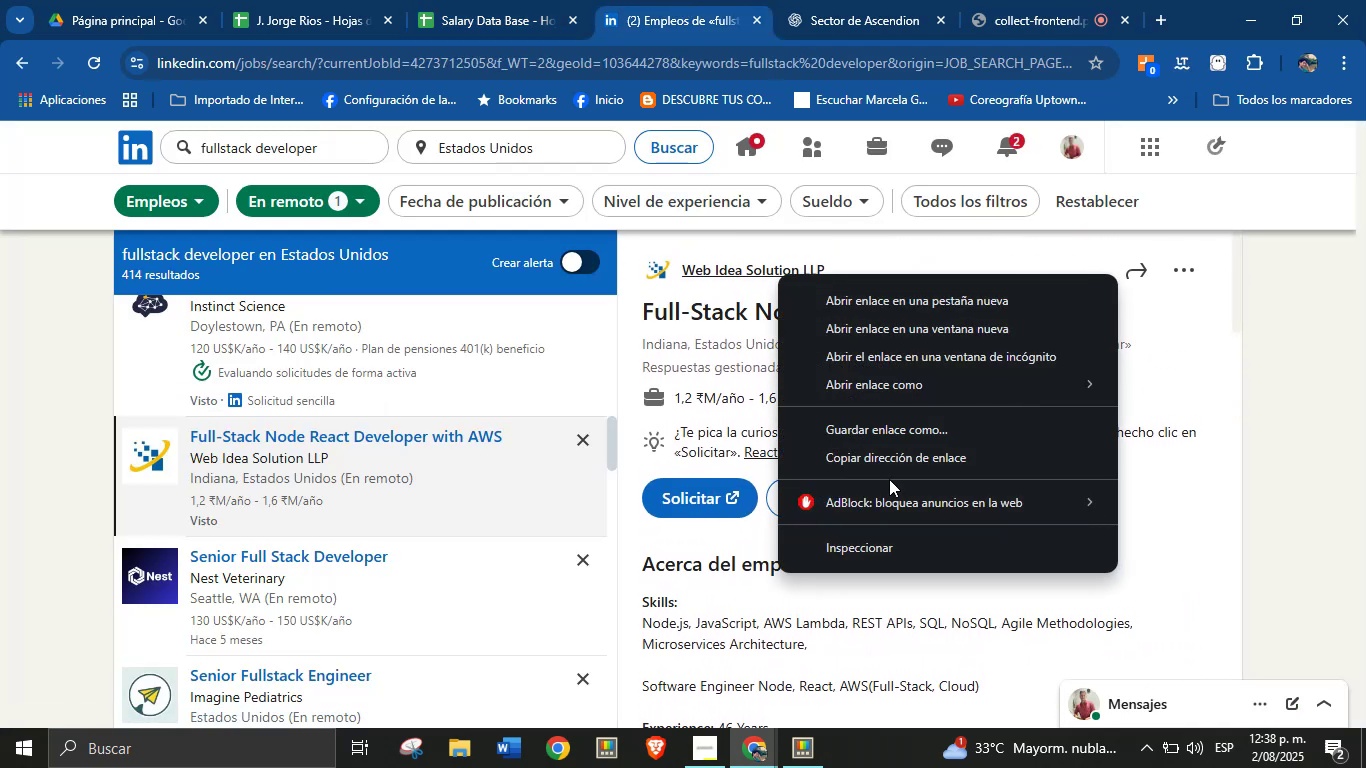 
left_click([895, 458])
 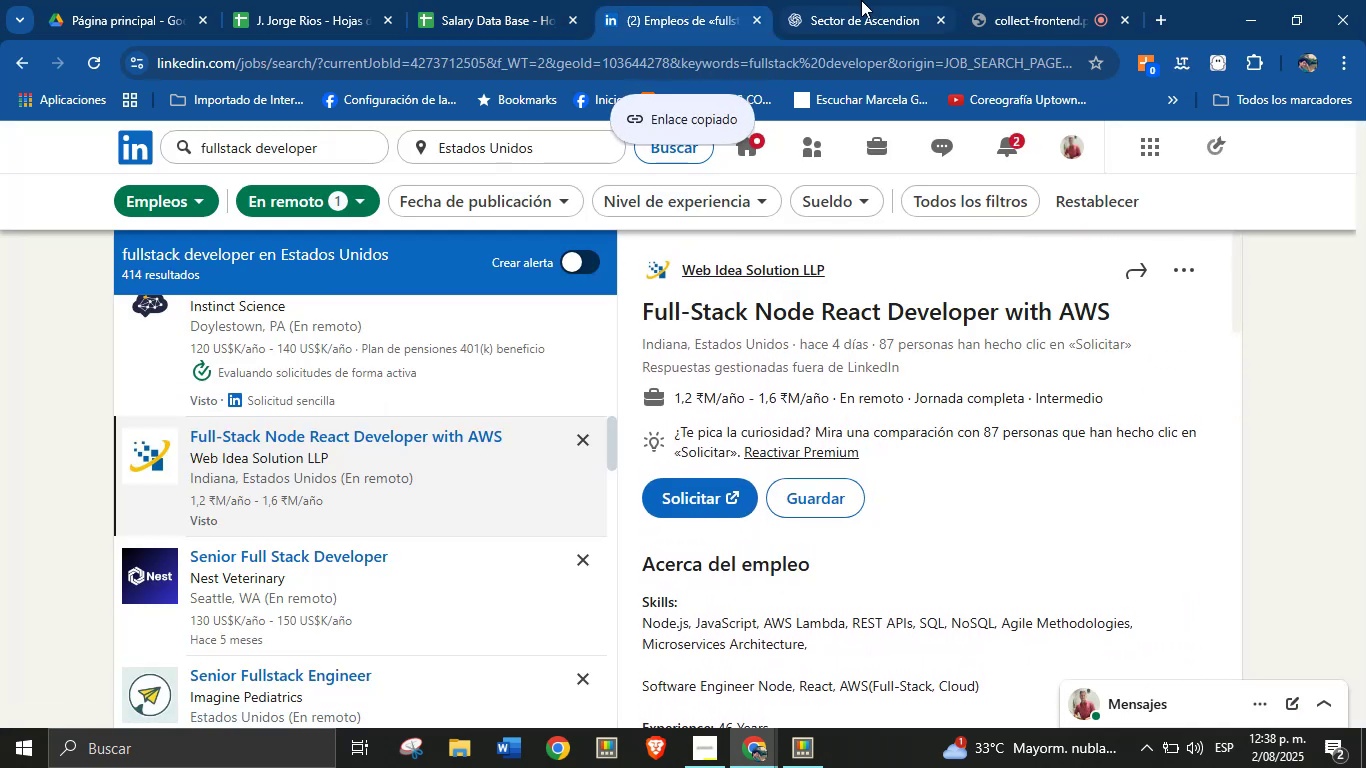 
left_click([860, 0])
 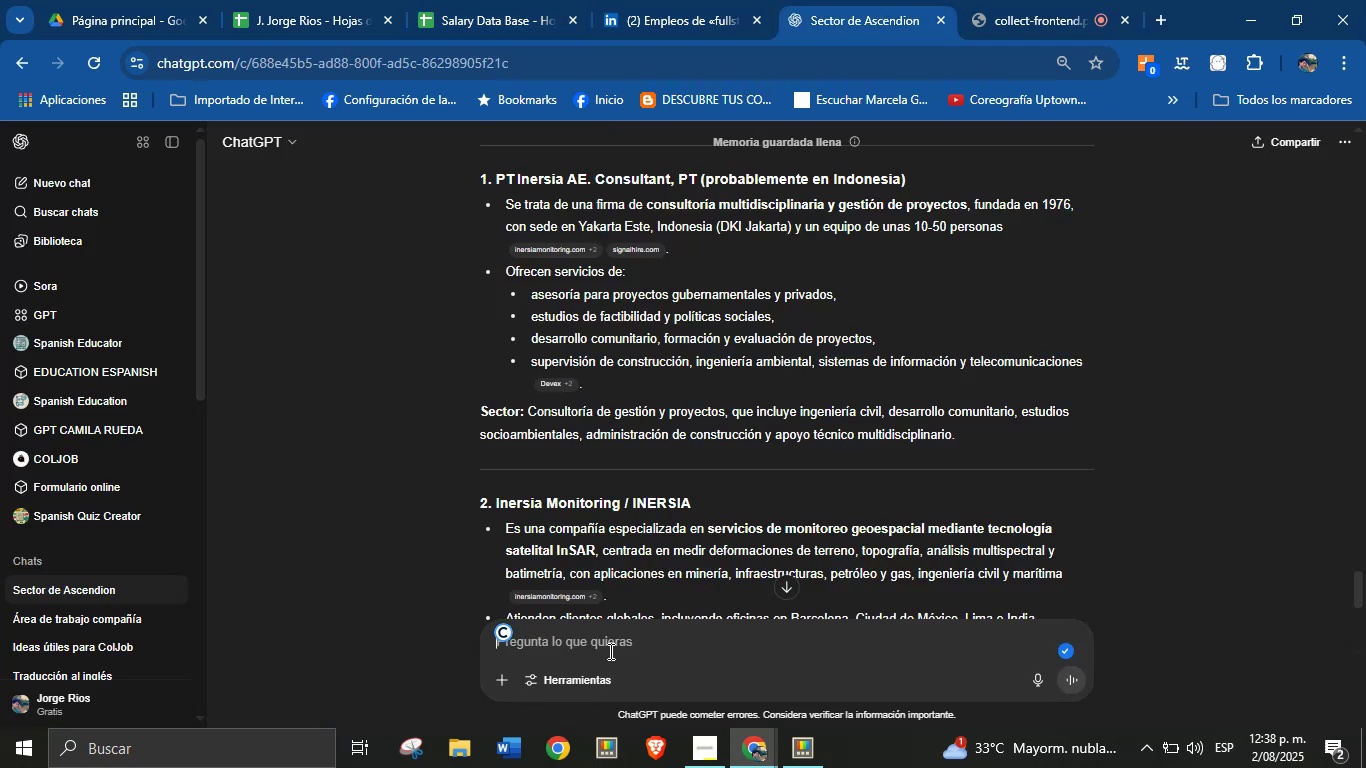 
left_click([609, 647])
 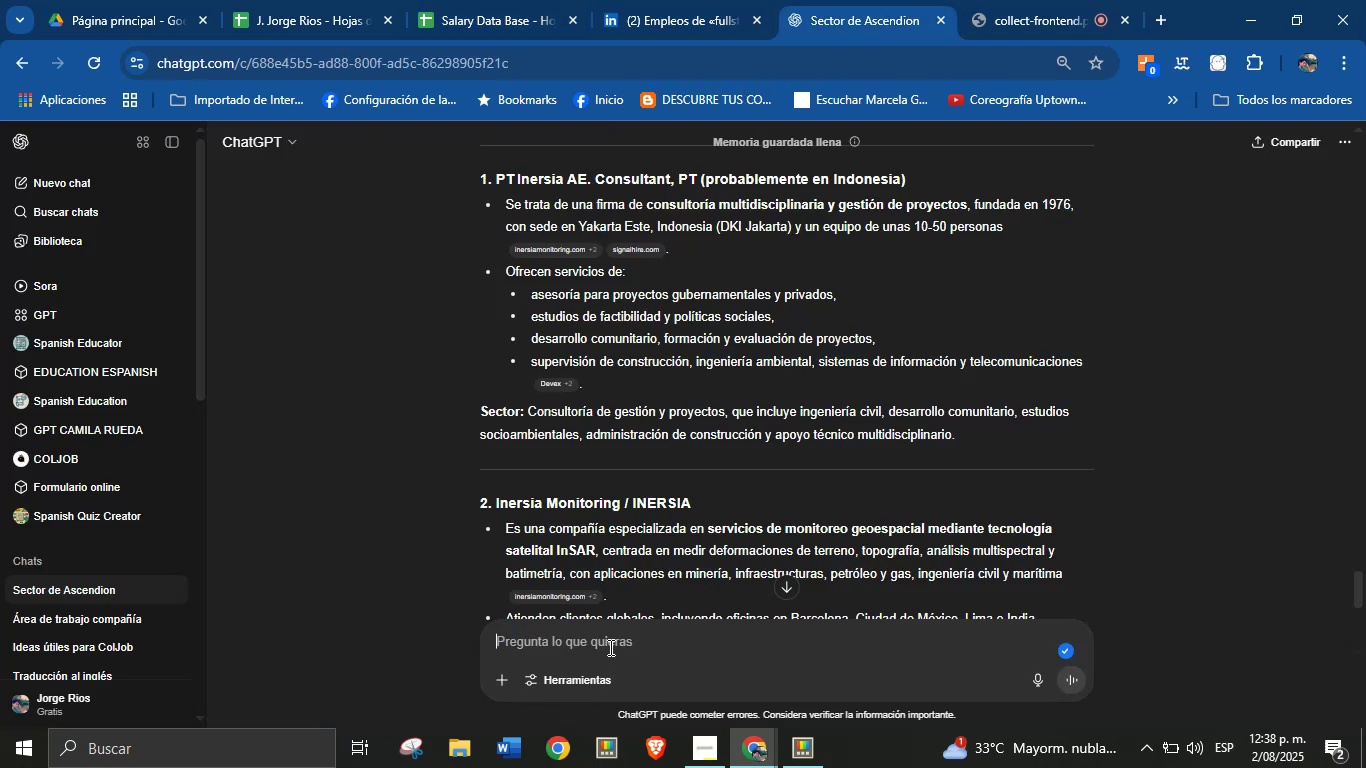 
key(Control+V)
 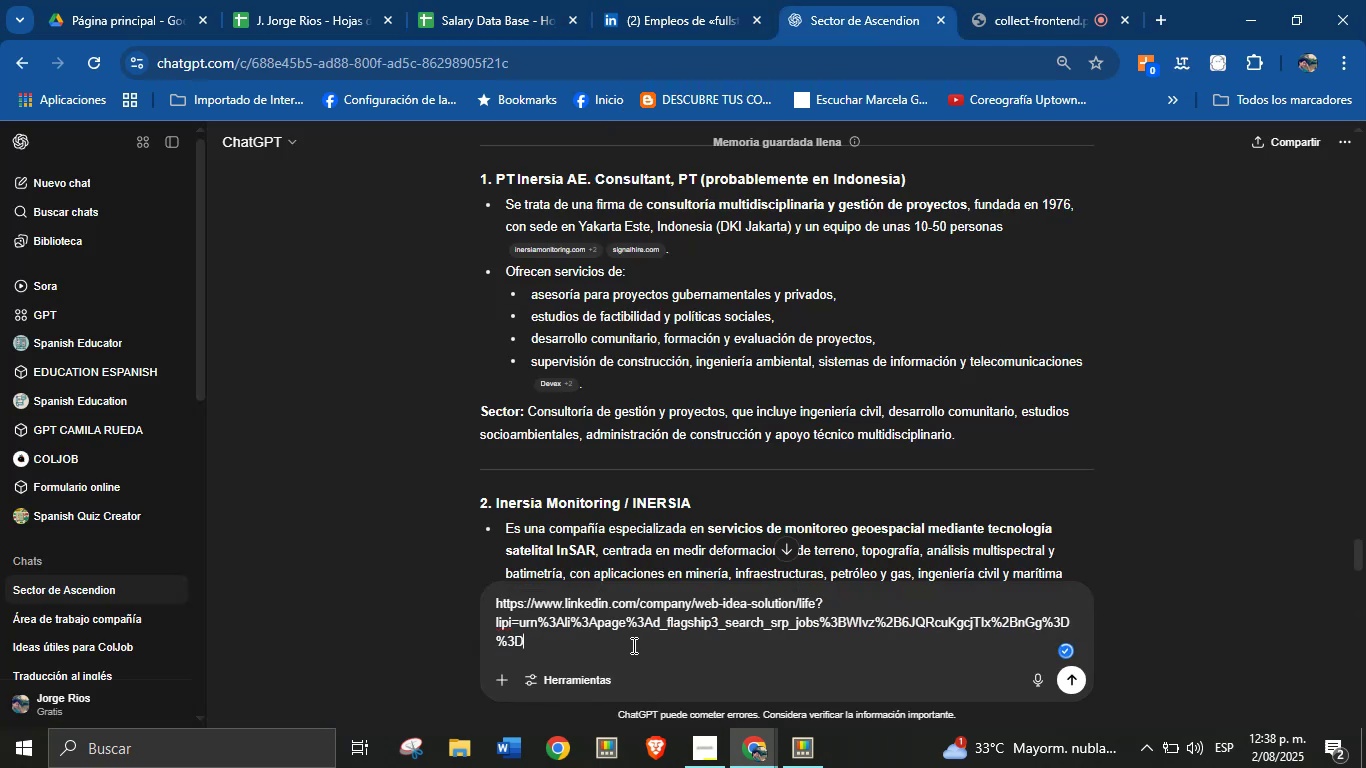 
type(. s;e muy breve y punta)
key(Backspace)
type(ual)
 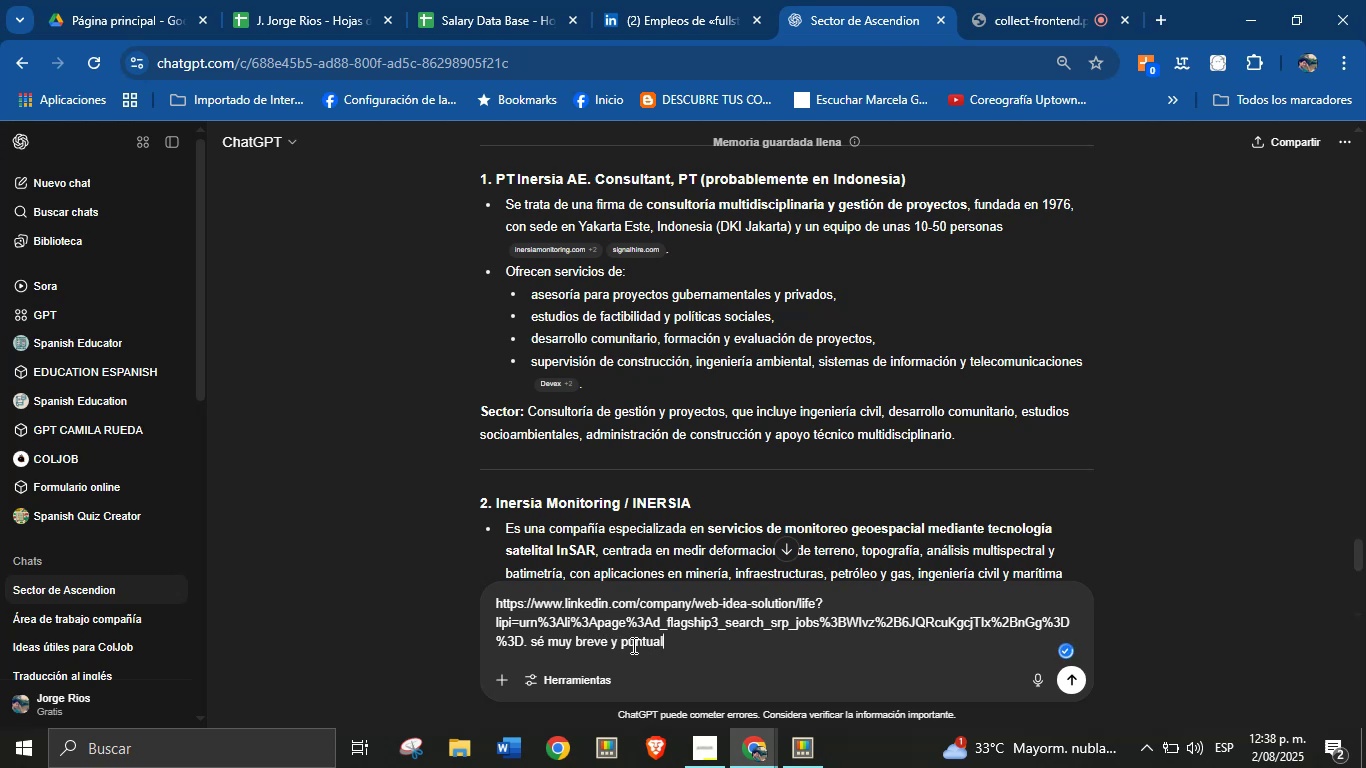 
key(Enter)
 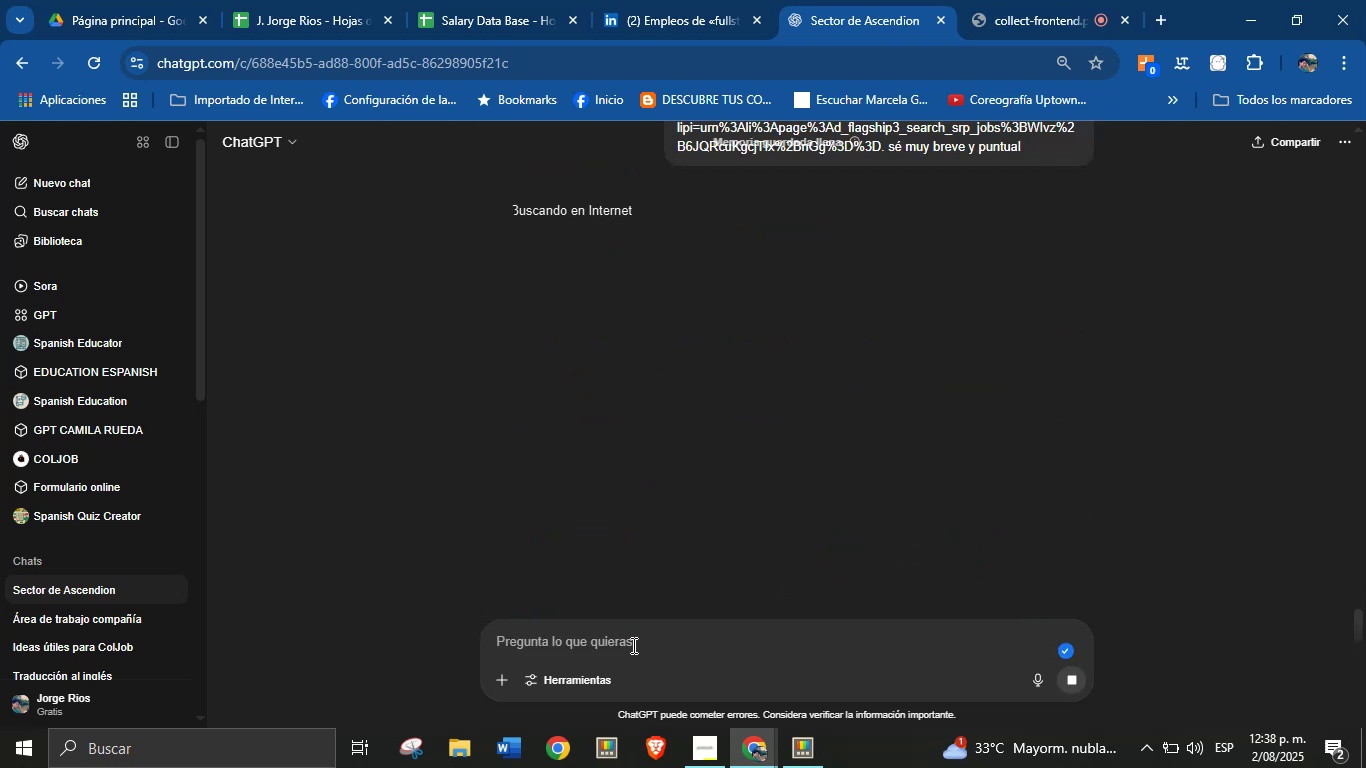 
wait(10.94)
 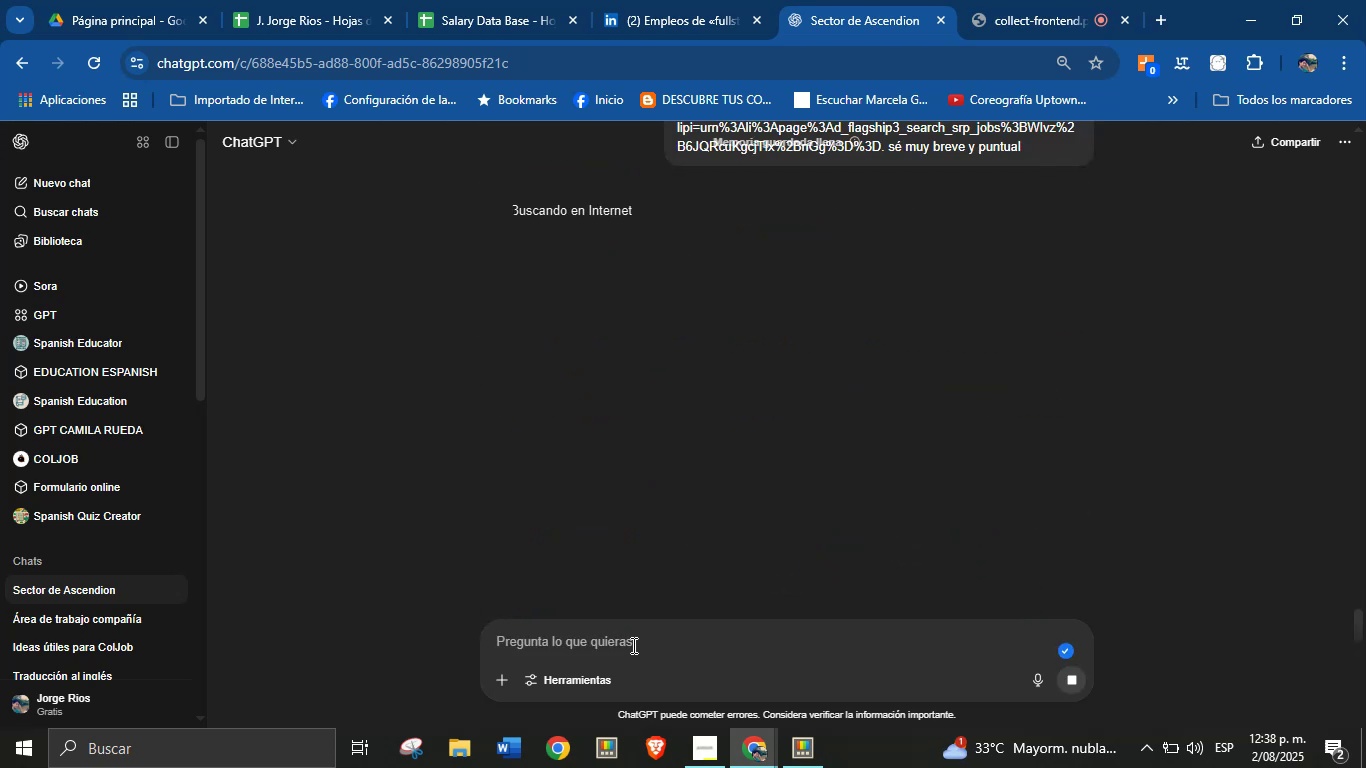 
left_click_drag(start_coordinate=[755, 209], to_coordinate=[920, 218])
 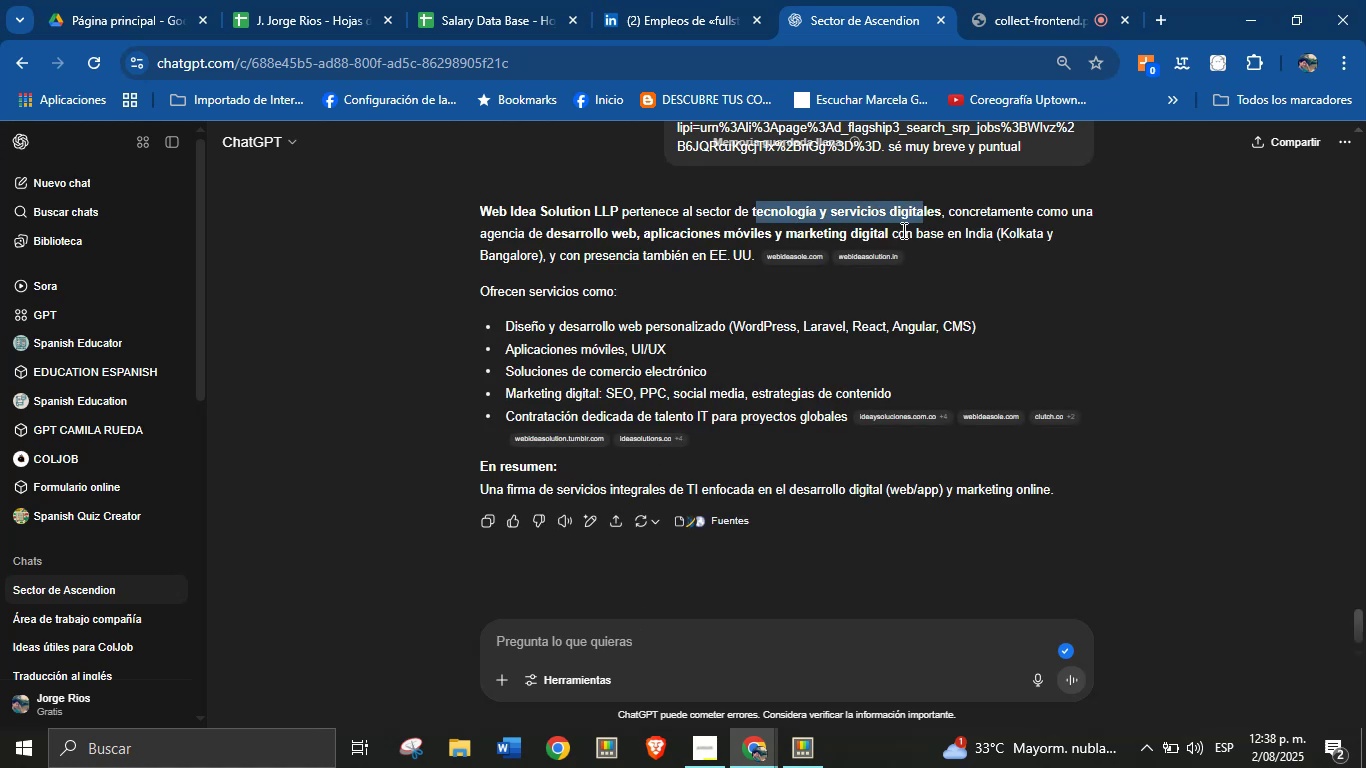 
left_click([902, 231])
 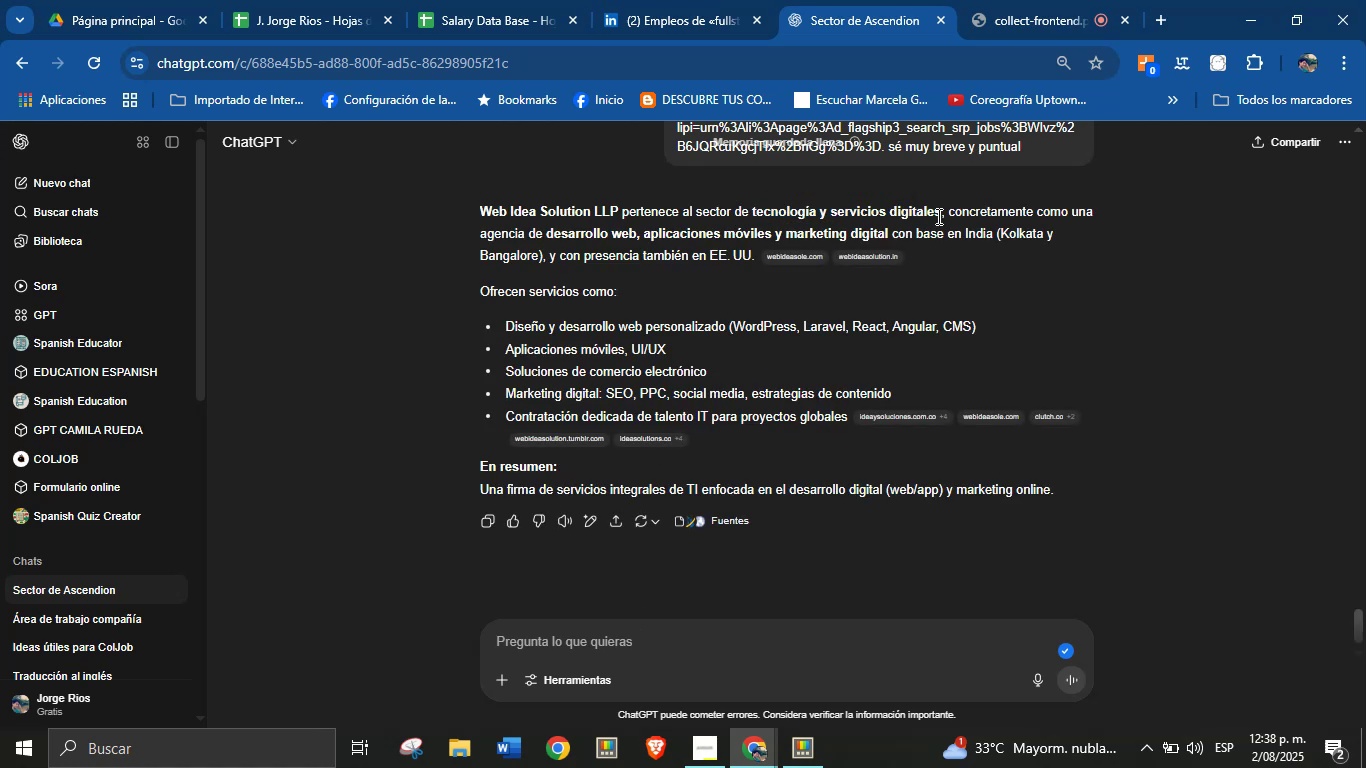 
left_click_drag(start_coordinate=[940, 215], to_coordinate=[754, 208])
 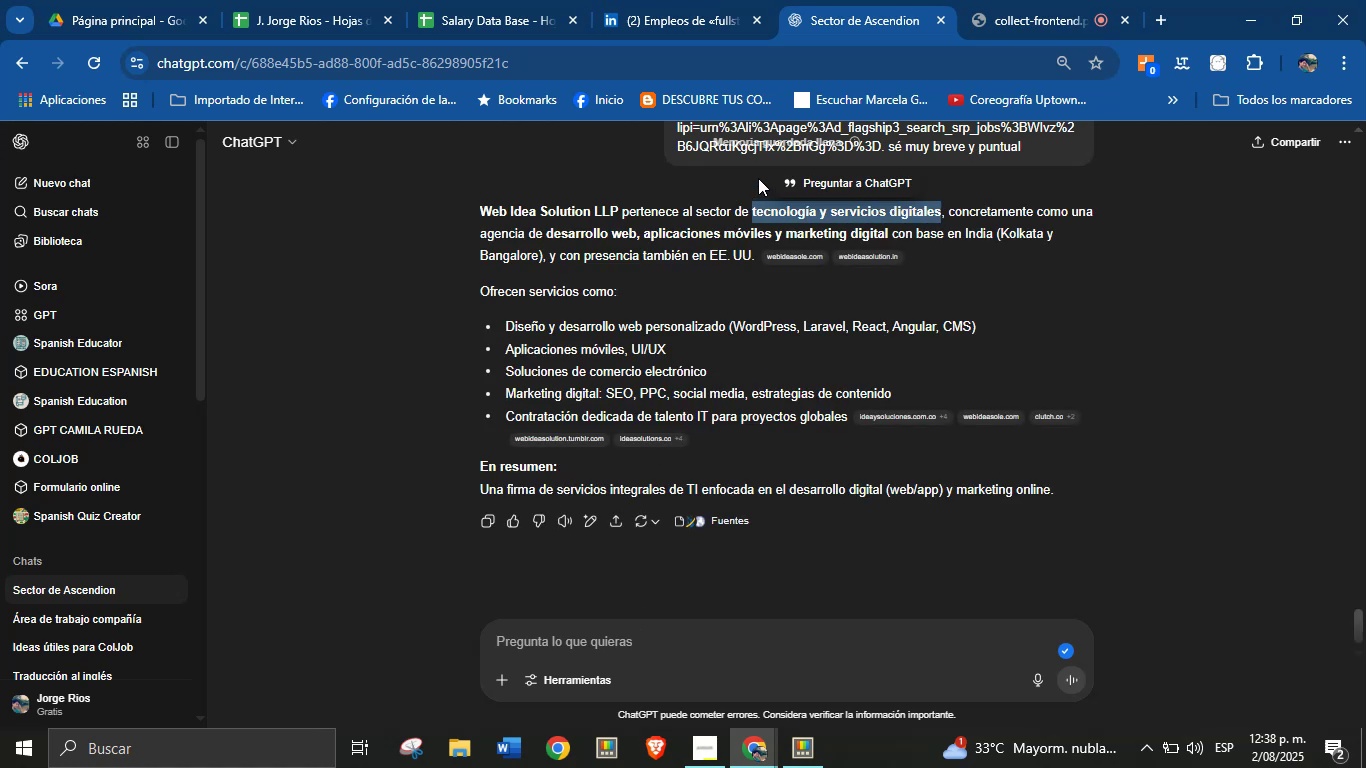 
key(Alt+AltLeft)
 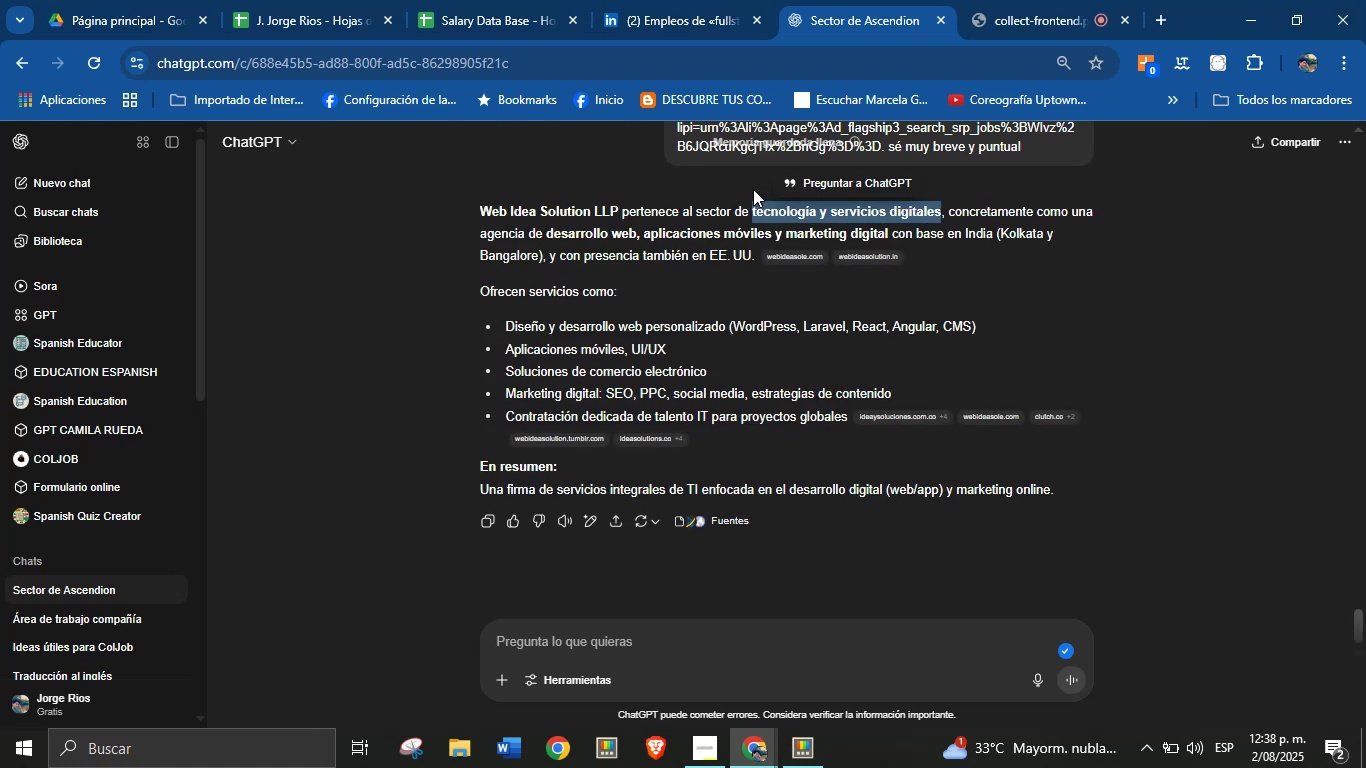 
key(Alt+Control+ControlLeft)
 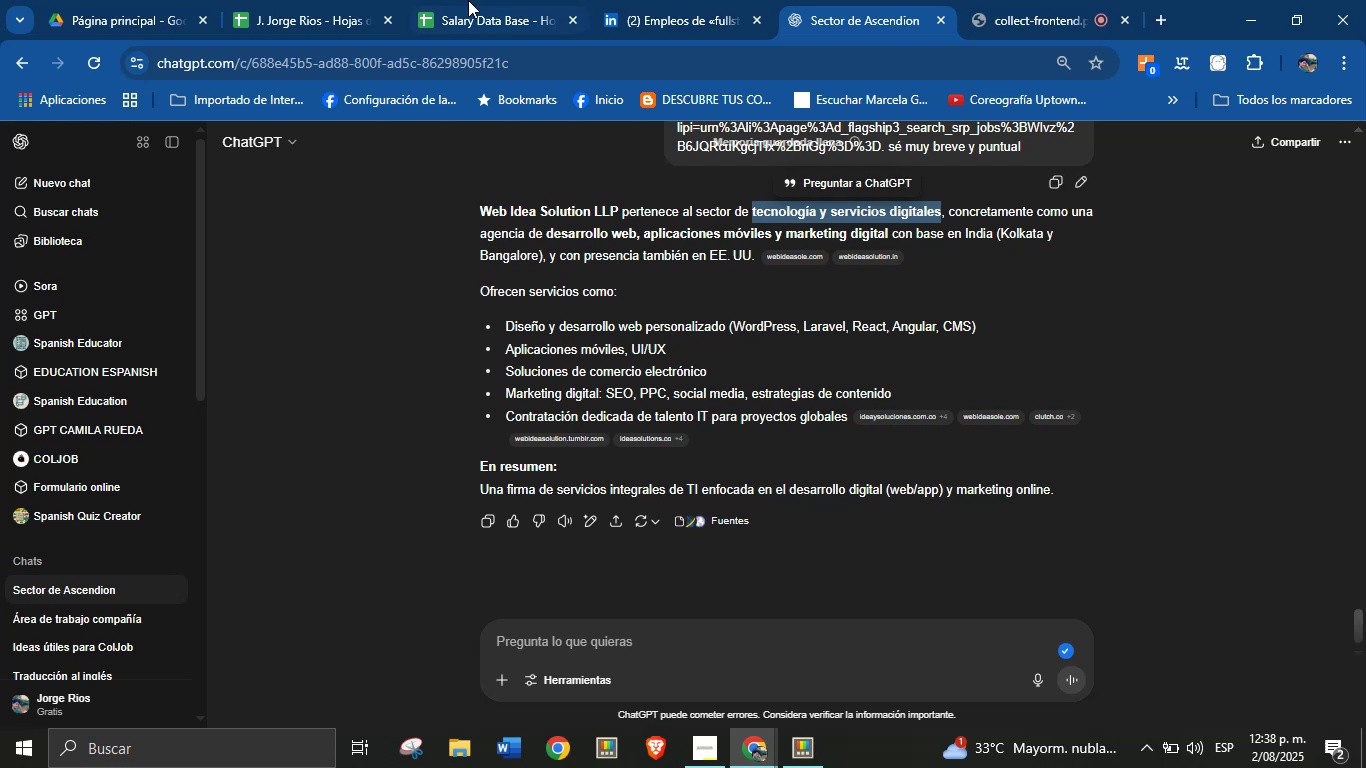 
key(Alt+Control+C)
 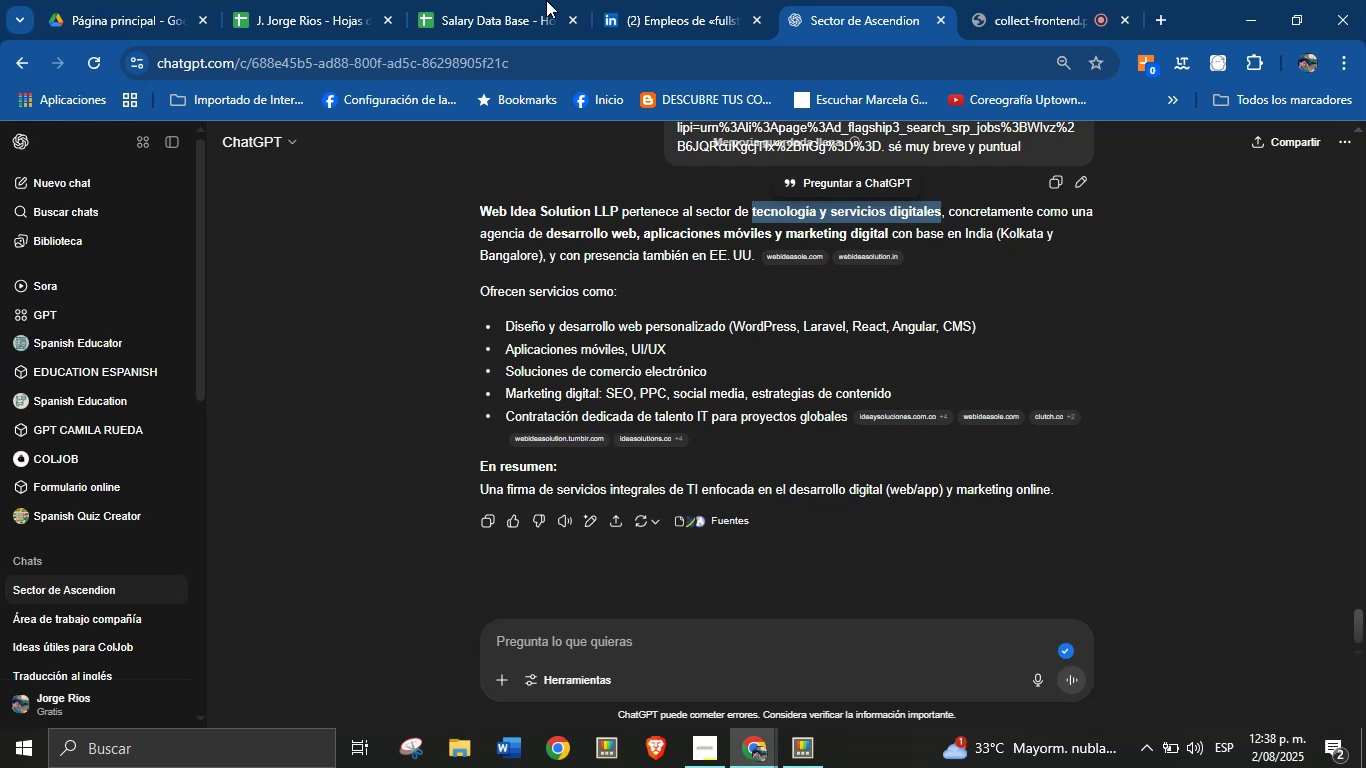 
left_click([477, 0])
 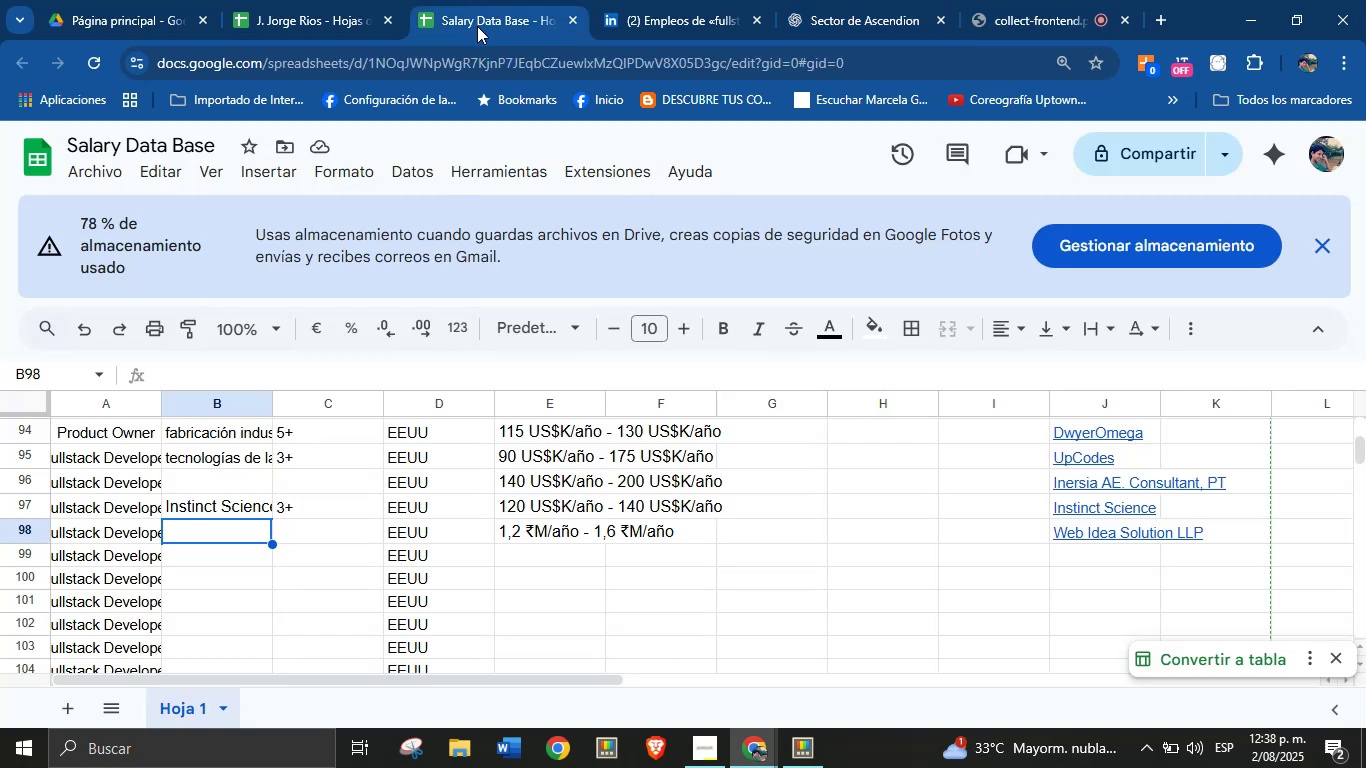 
key(Break)
 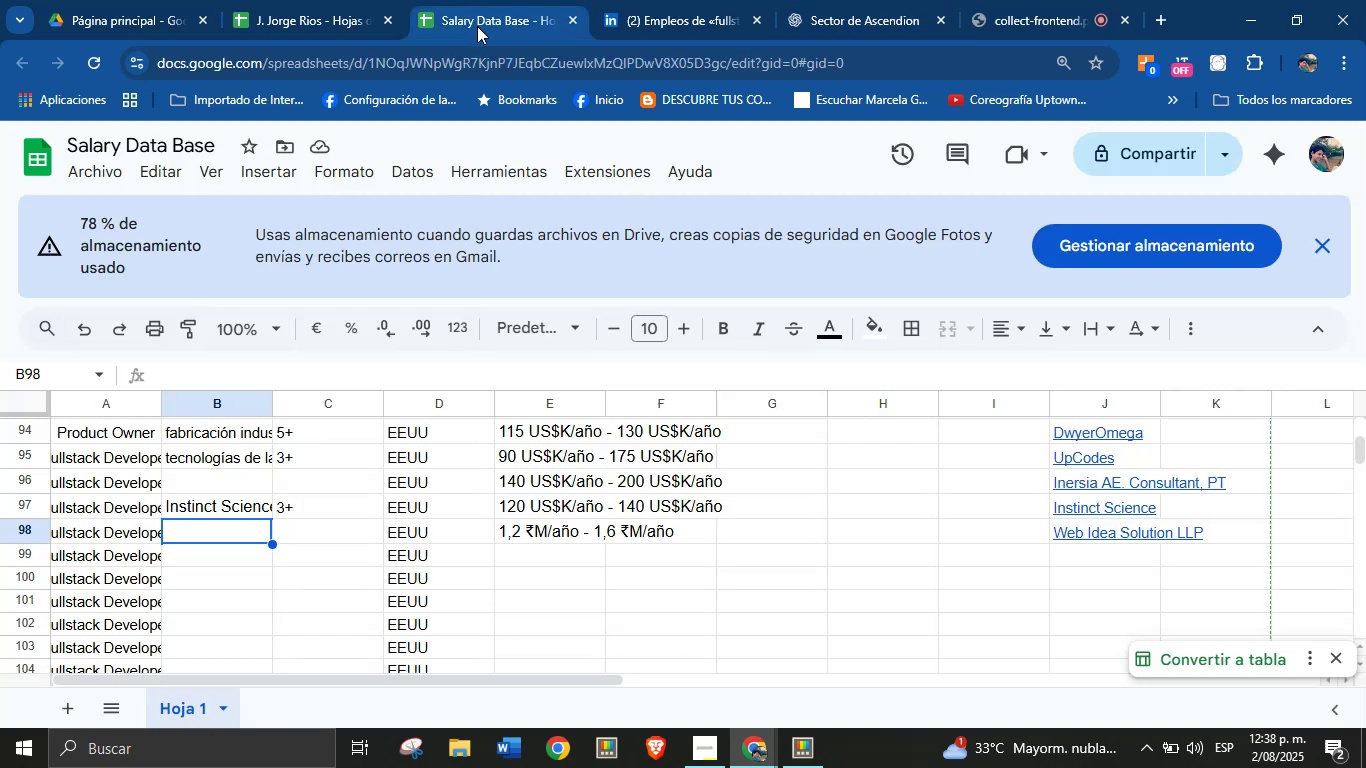 
key(Control+ControlLeft)
 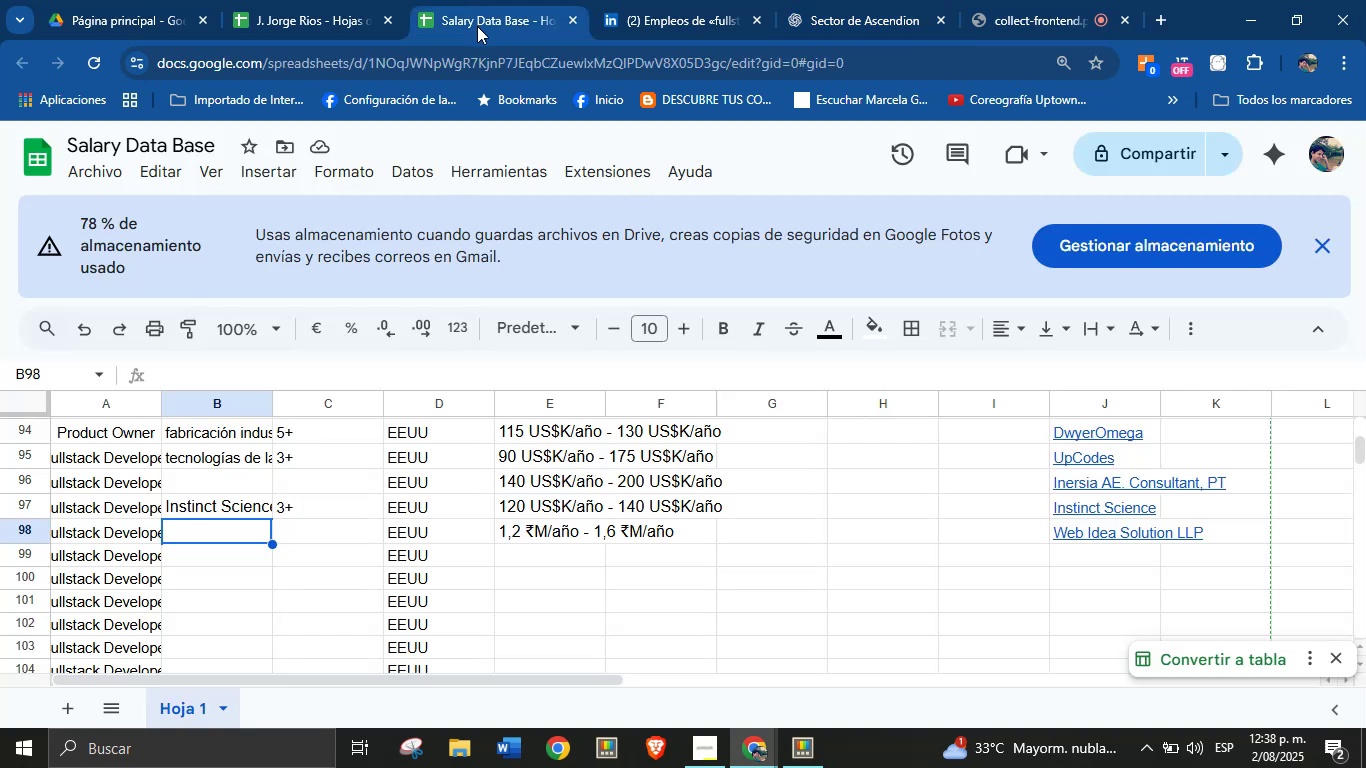 
key(Control+V)
 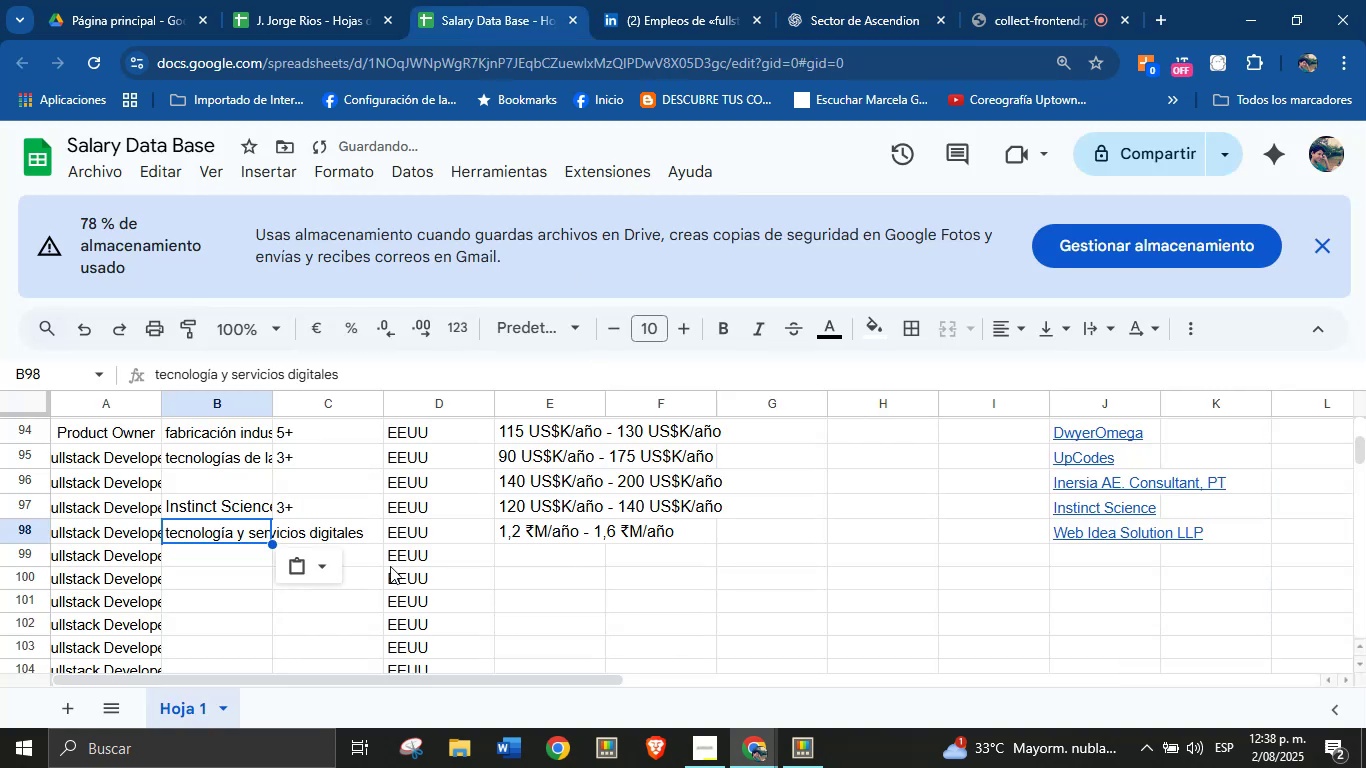 
left_click([336, 531])
 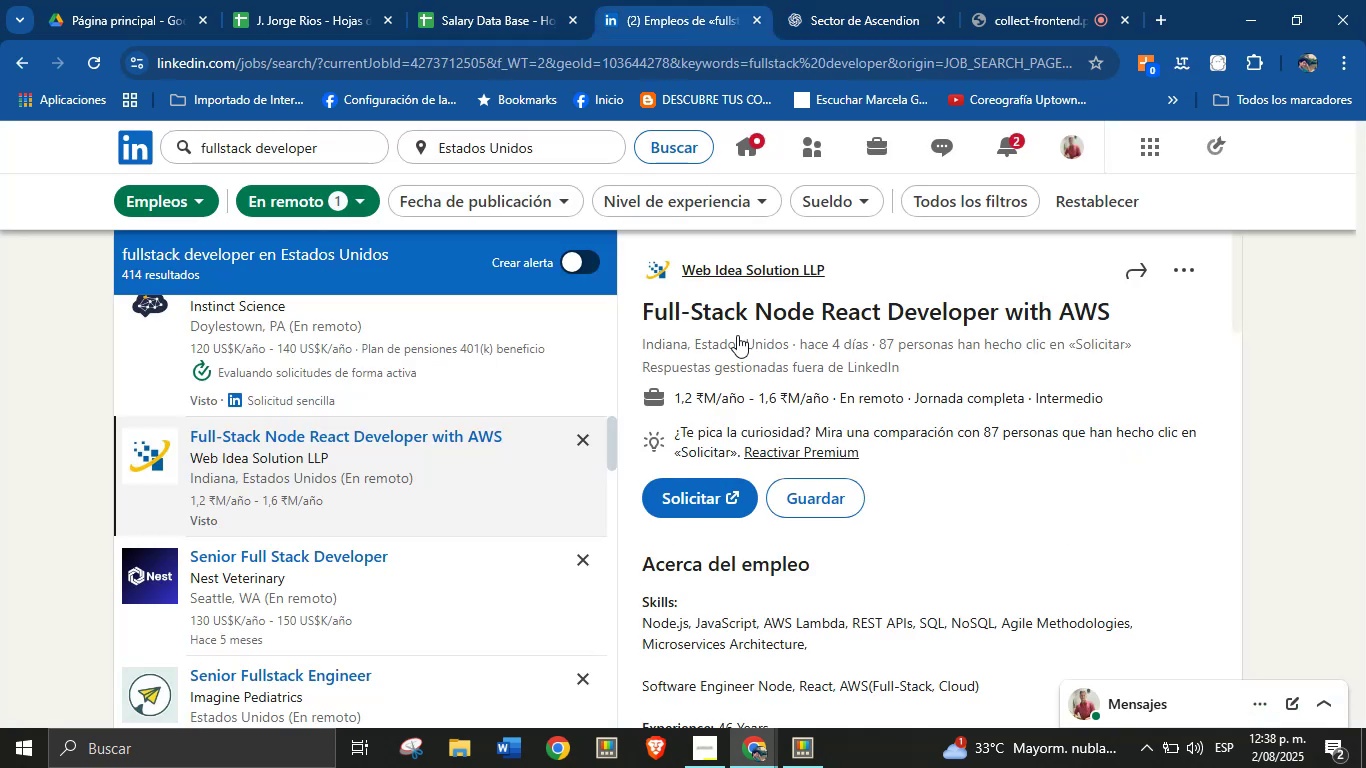 
scroll: coordinate [893, 492], scroll_direction: down, amount: 10.0
 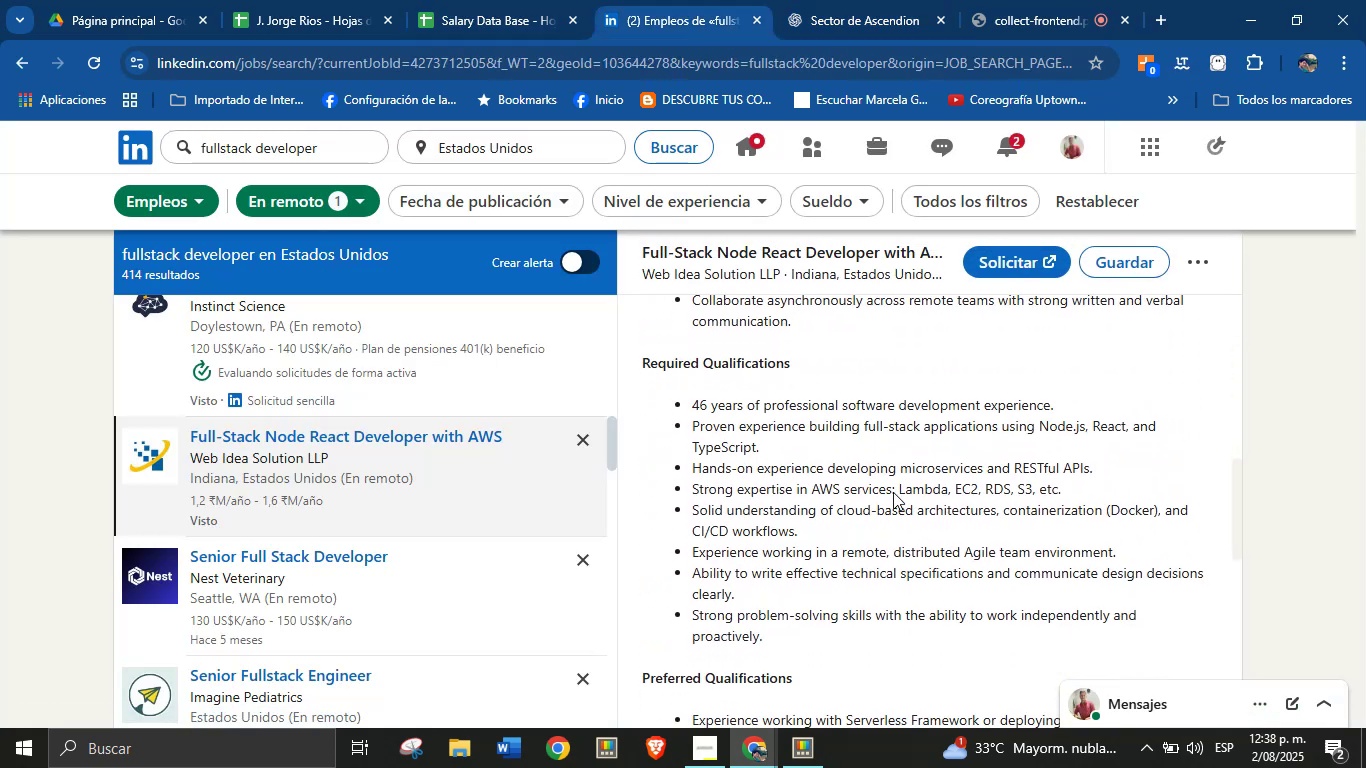 
left_click([893, 492])
 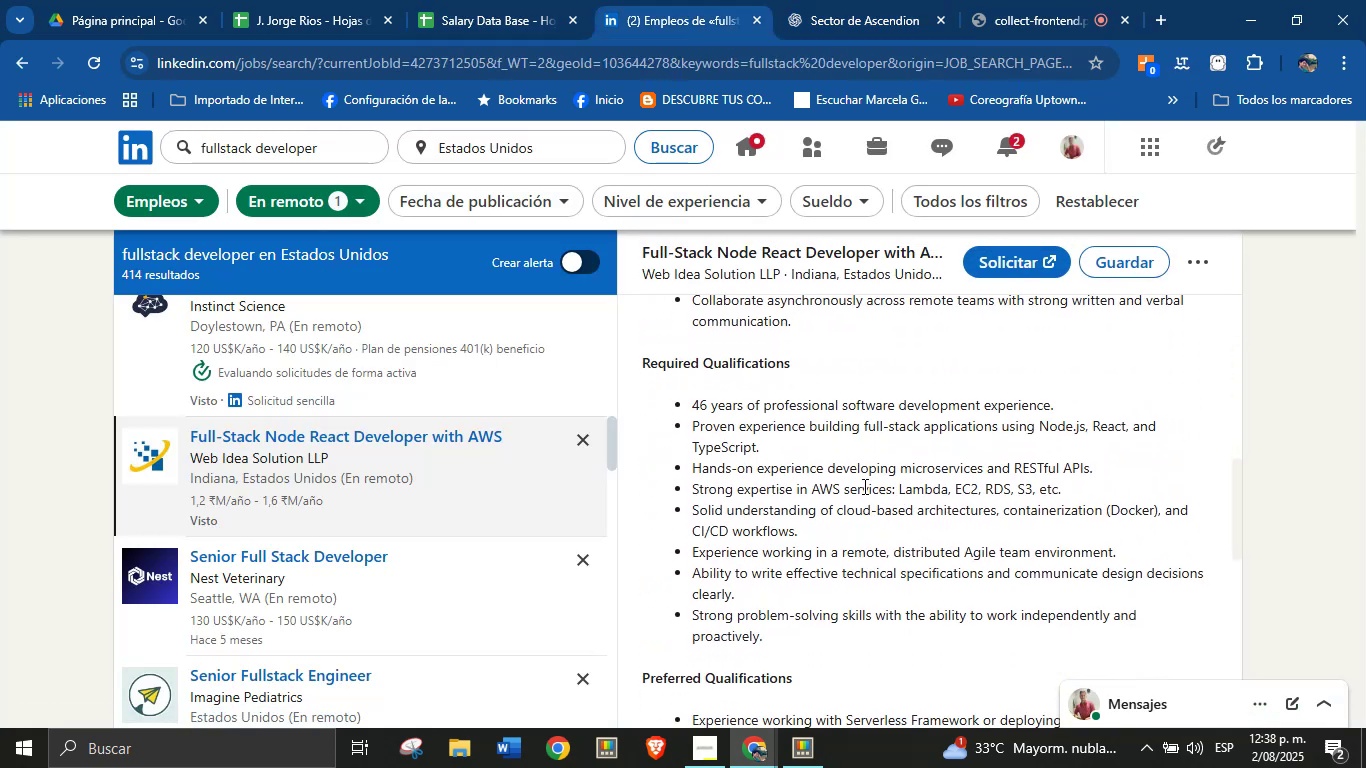 
scroll: coordinate [857, 485], scroll_direction: down, amount: 1.0
 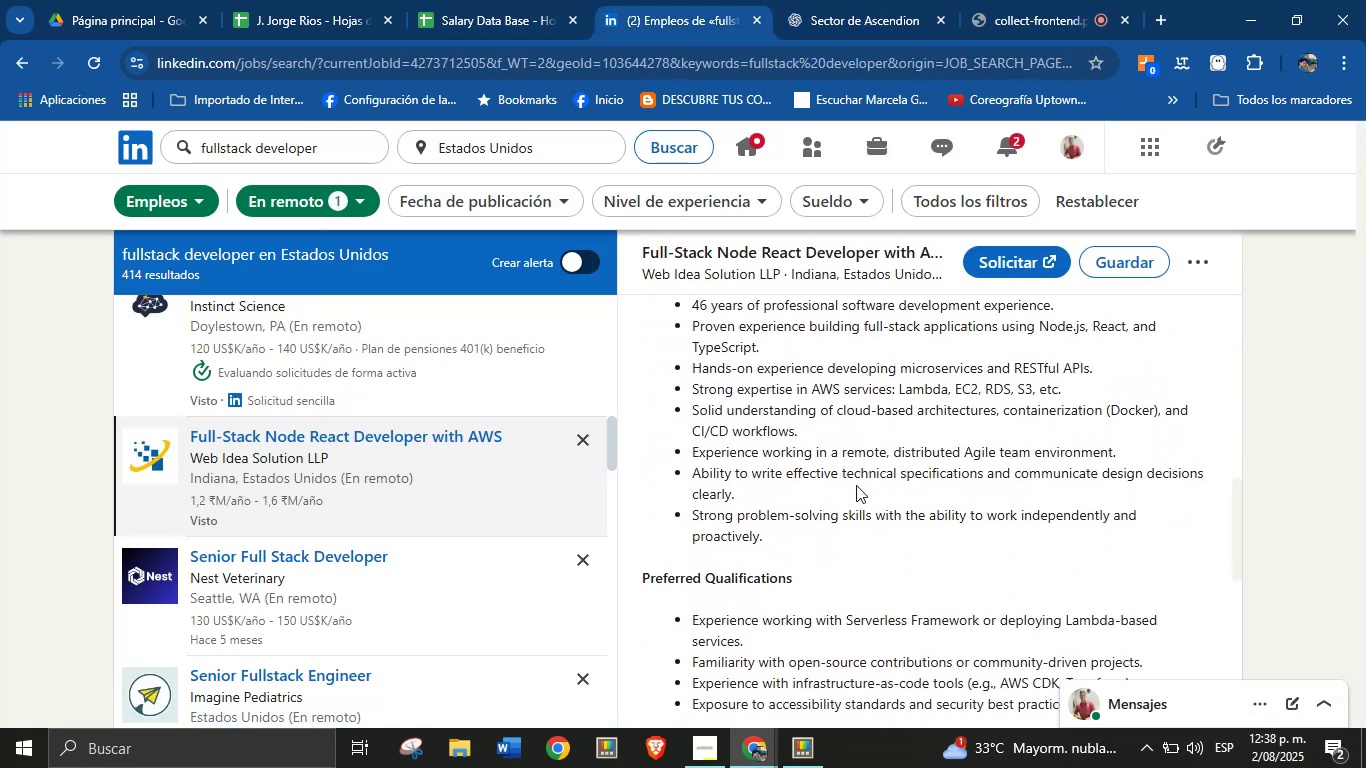 
scroll: coordinate [856, 485], scroll_direction: up, amount: 1.0
 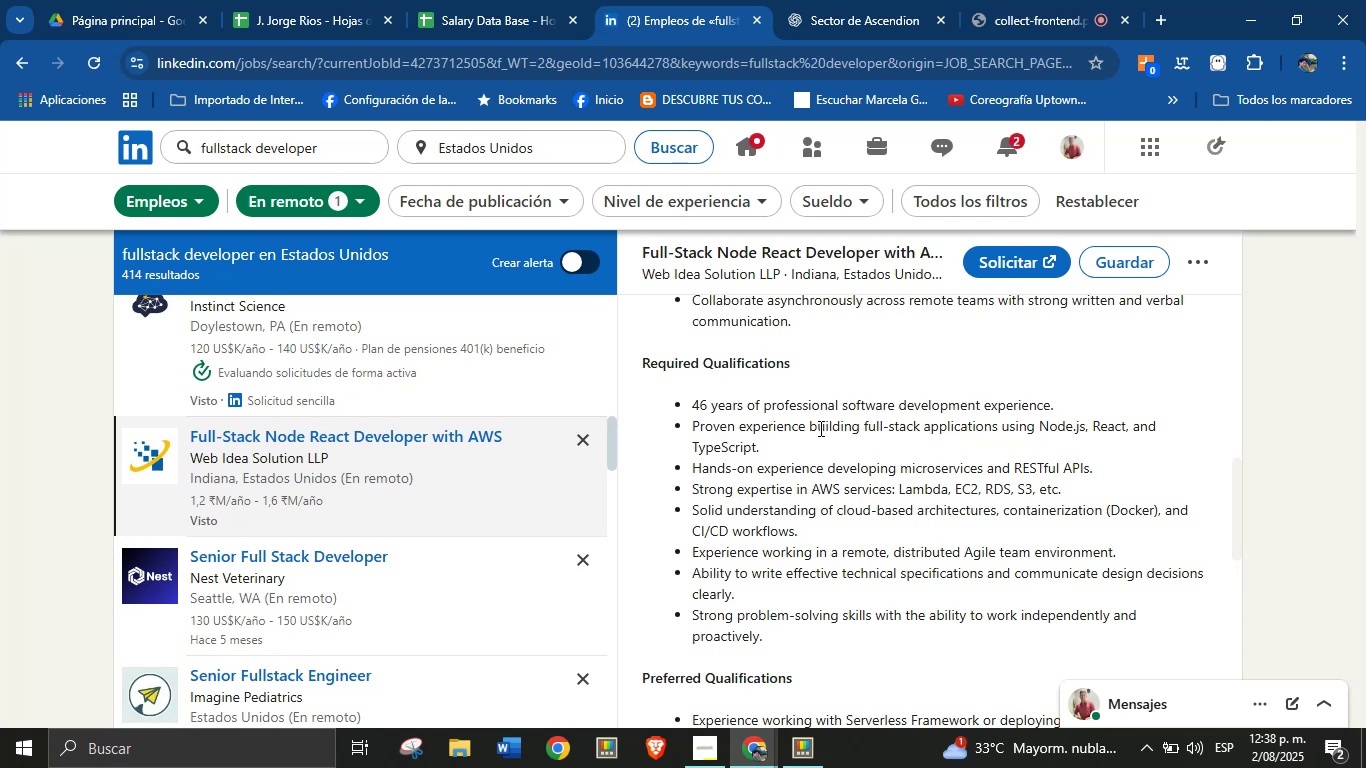 
double_click([836, 414])
 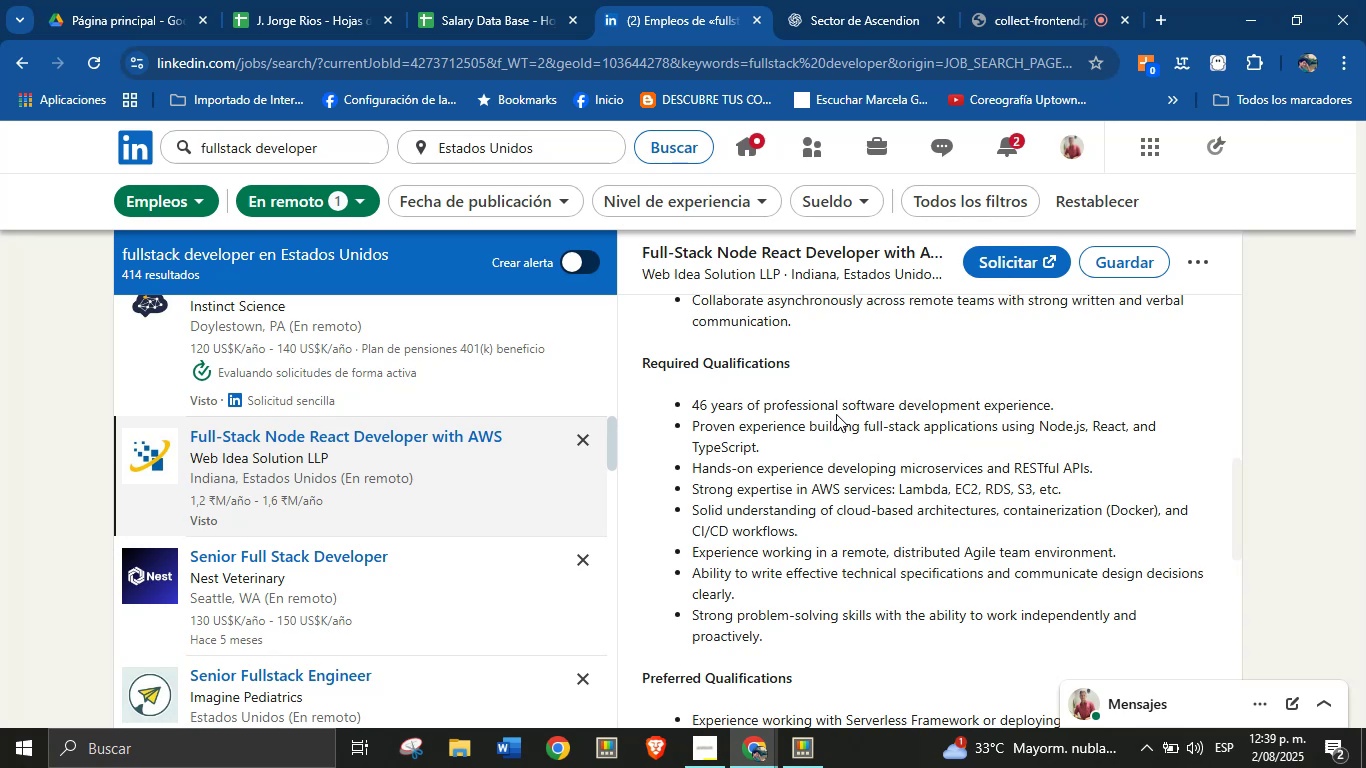 
triple_click([836, 414])
 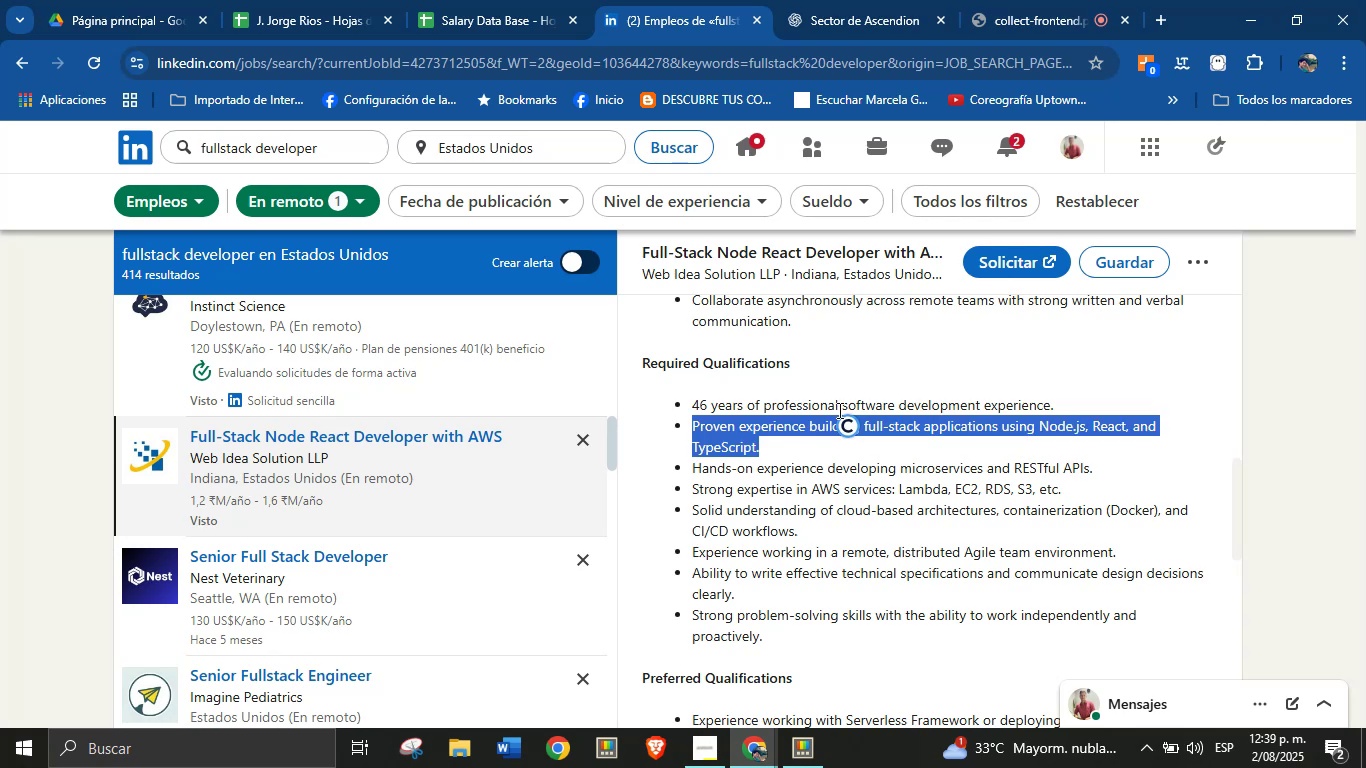 
double_click([838, 410])
 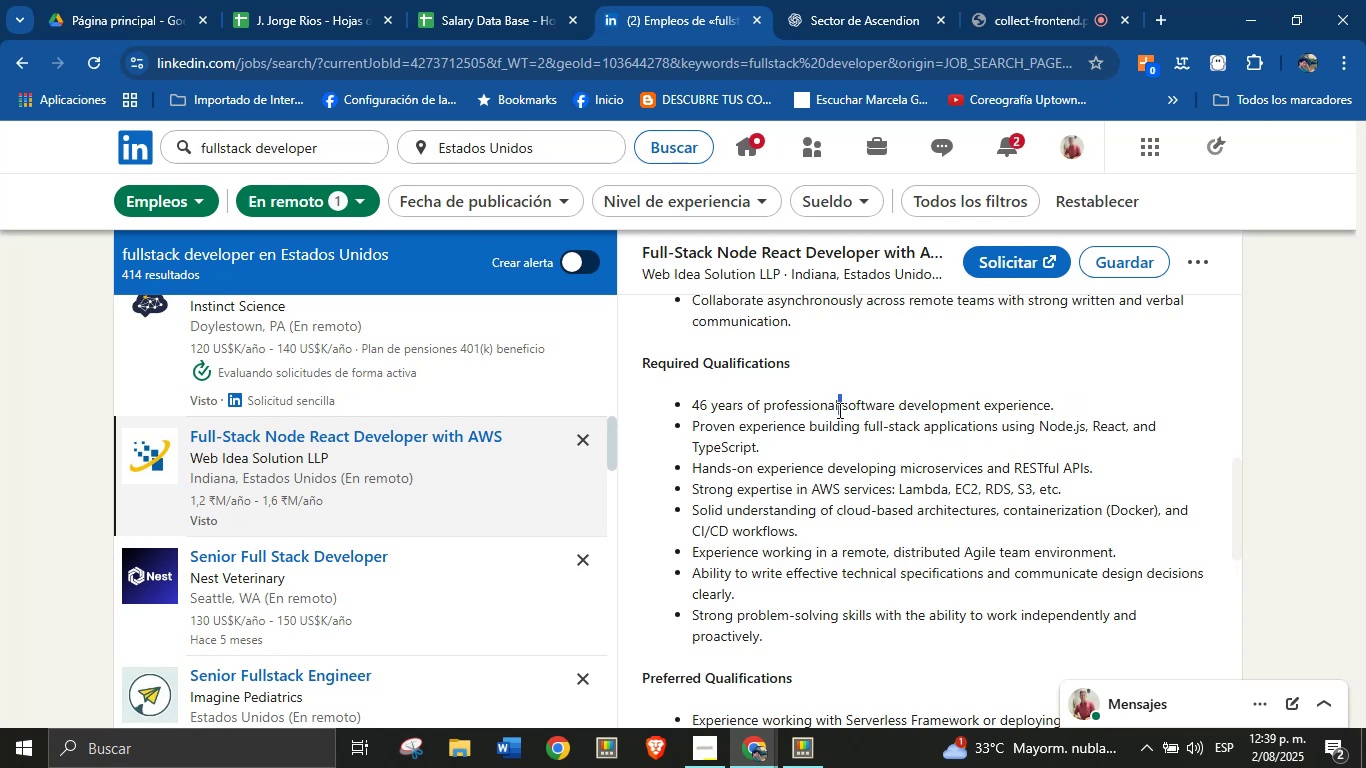 
triple_click([838, 410])
 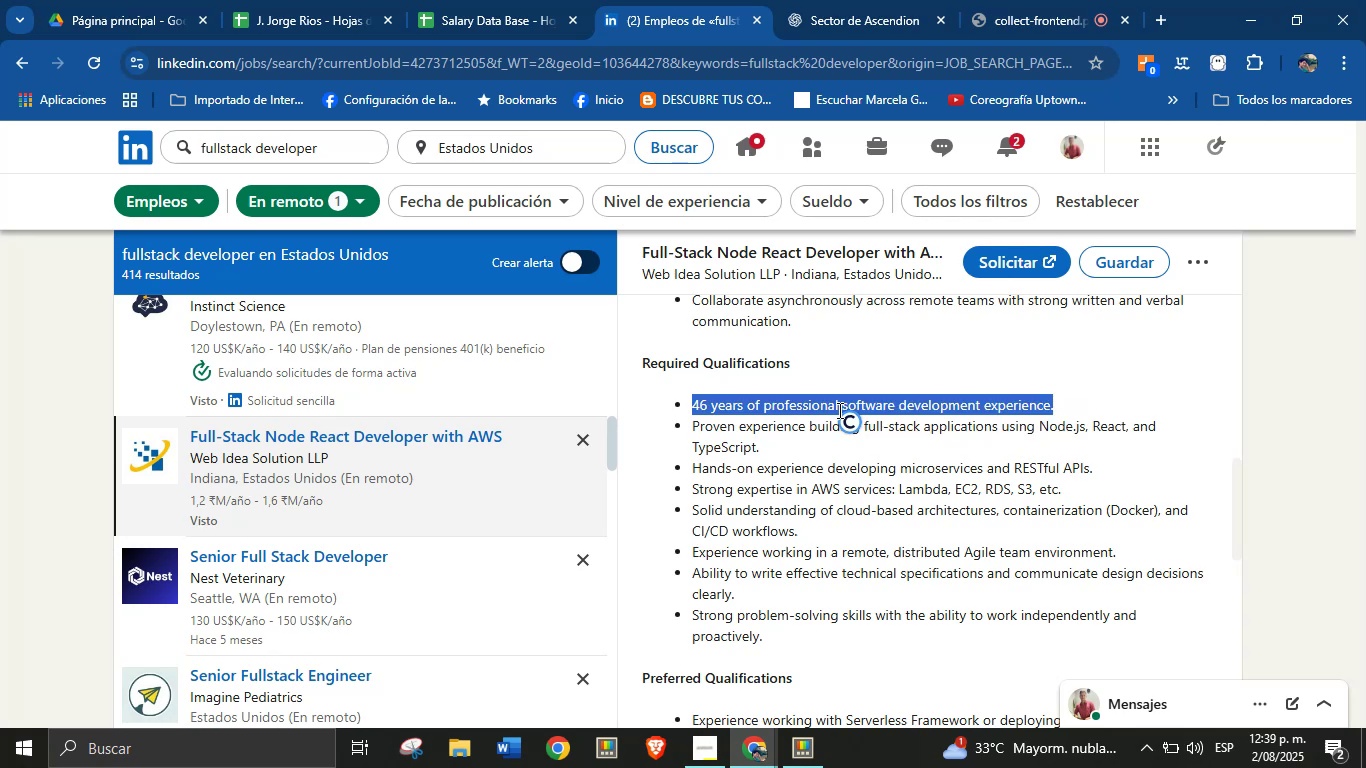 
right_click([838, 410])
 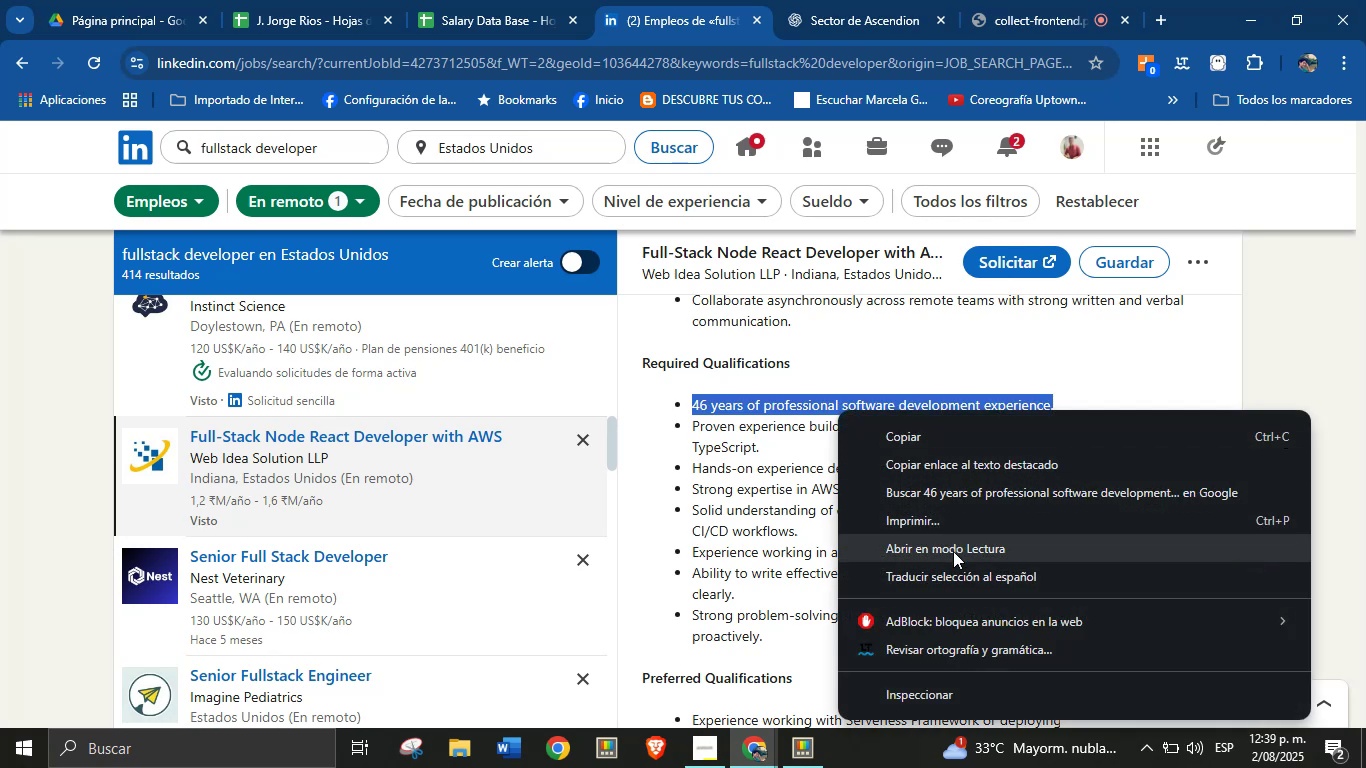 
left_click([953, 571])
 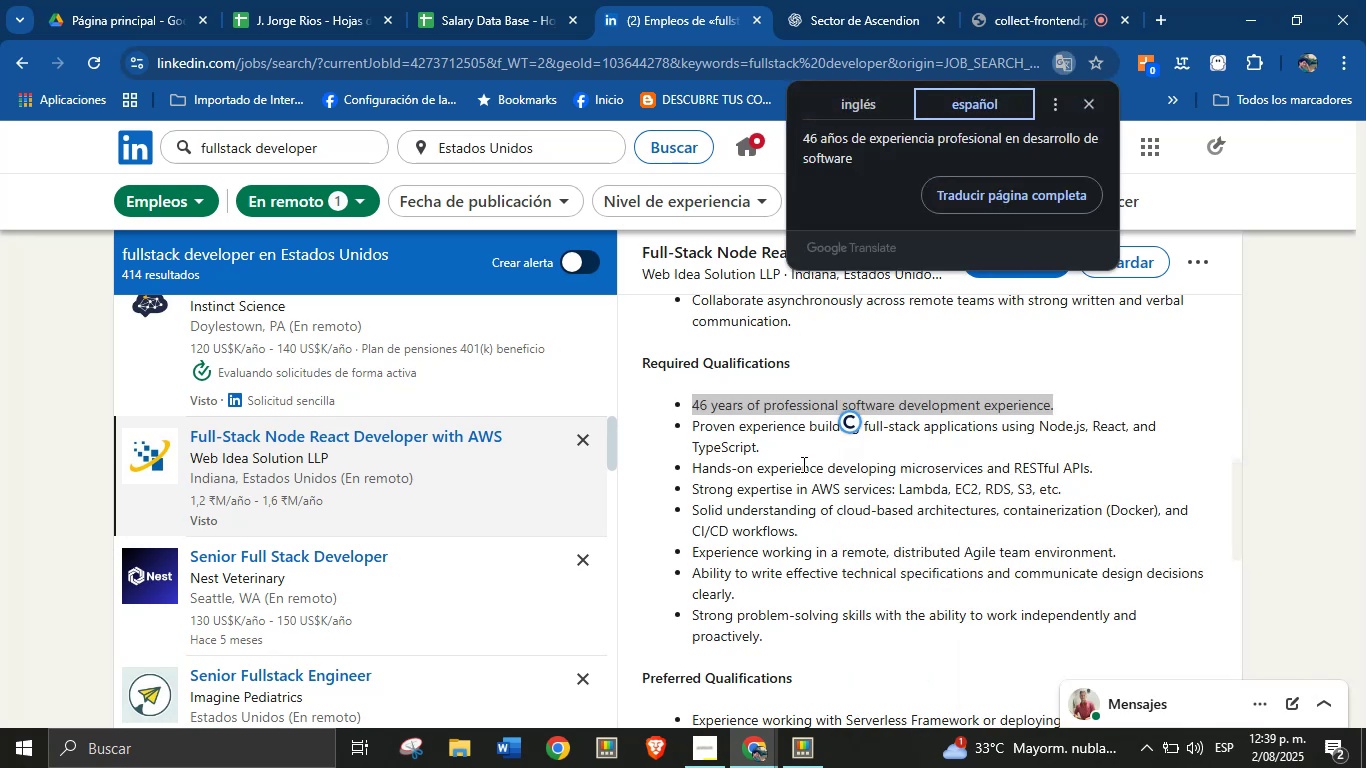 
left_click([802, 464])
 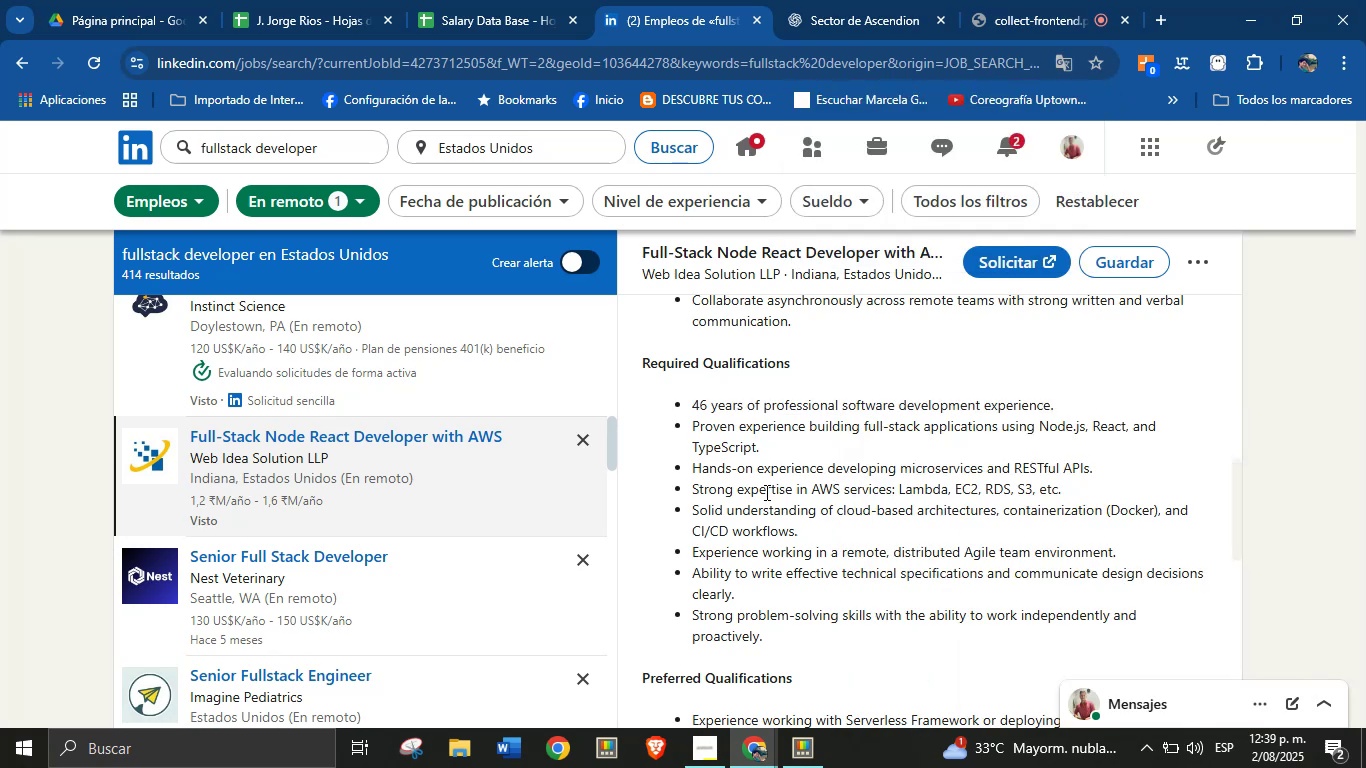 
scroll: coordinate [765, 492], scroll_direction: down, amount: 3.0
 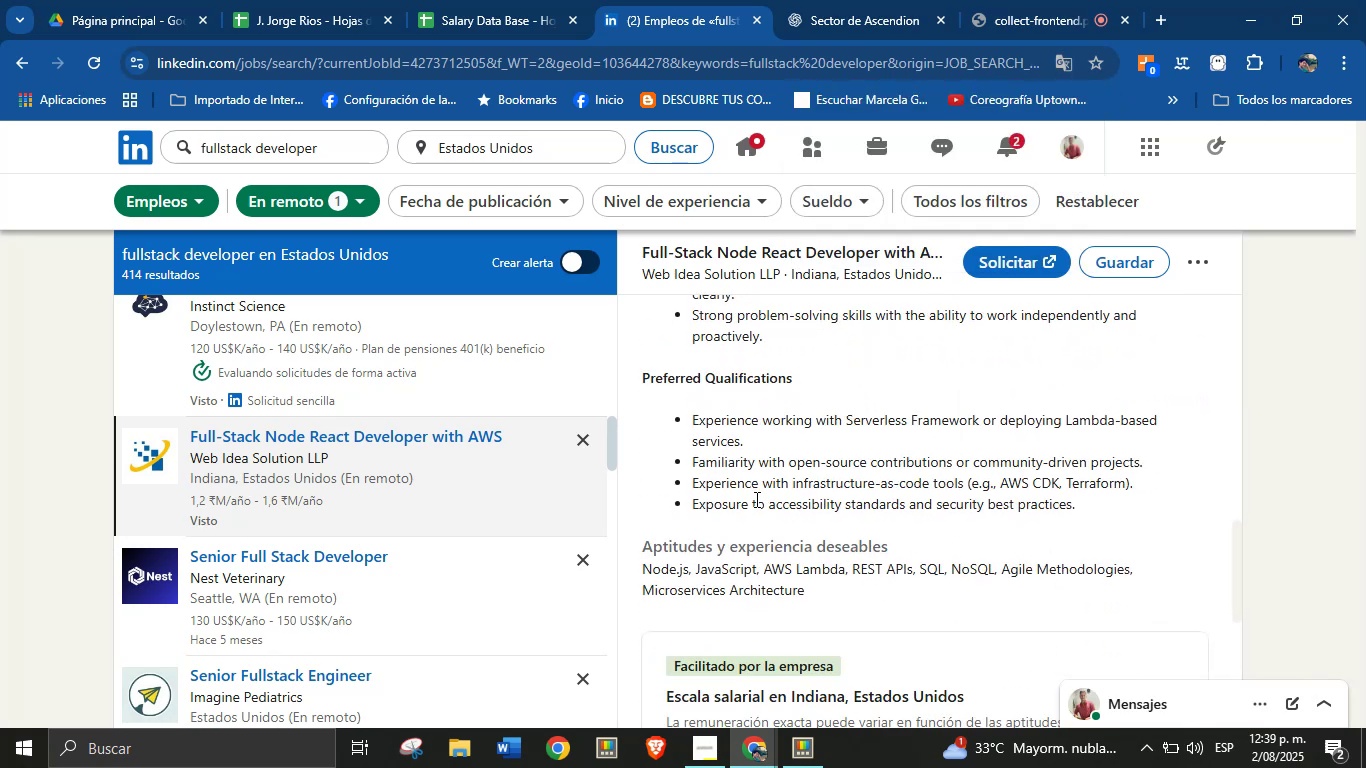 
scroll: coordinate [747, 498], scroll_direction: up, amount: 2.0
 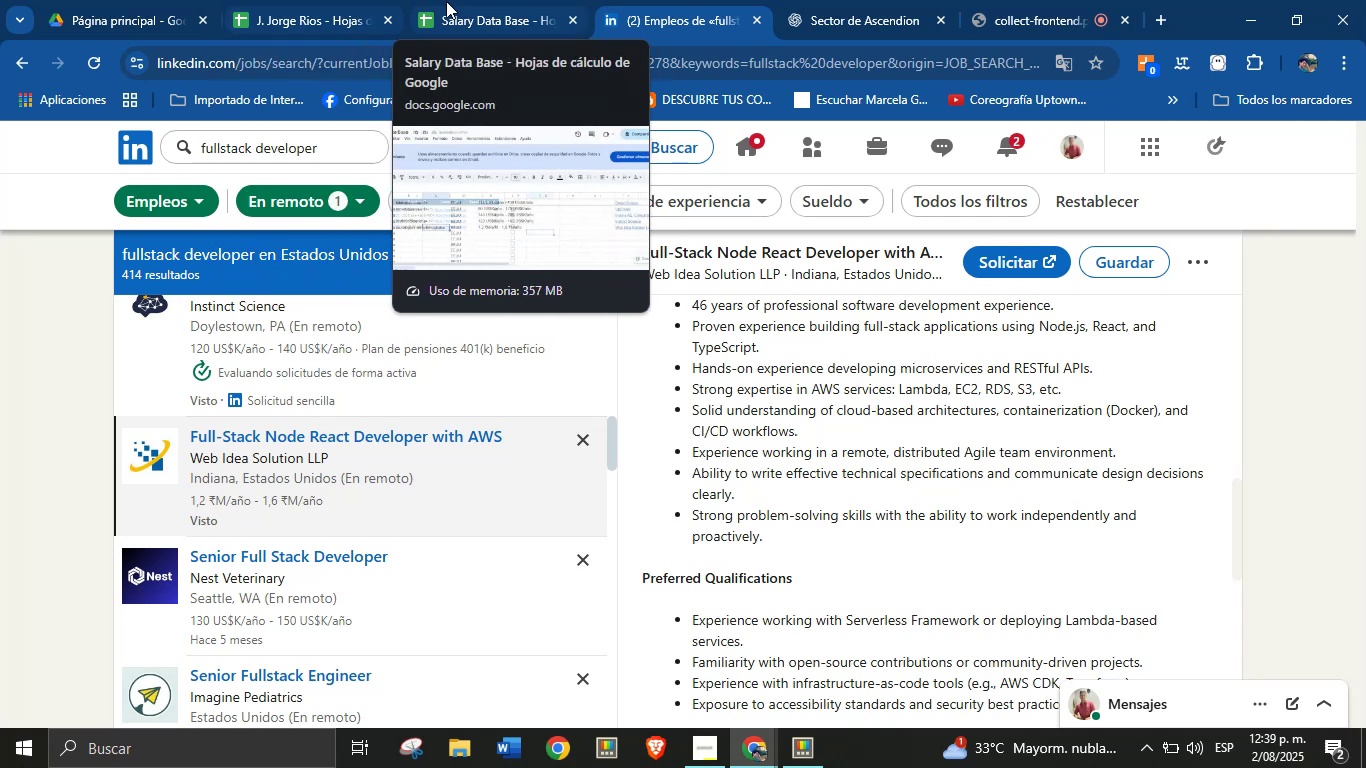 
wait(5.7)
 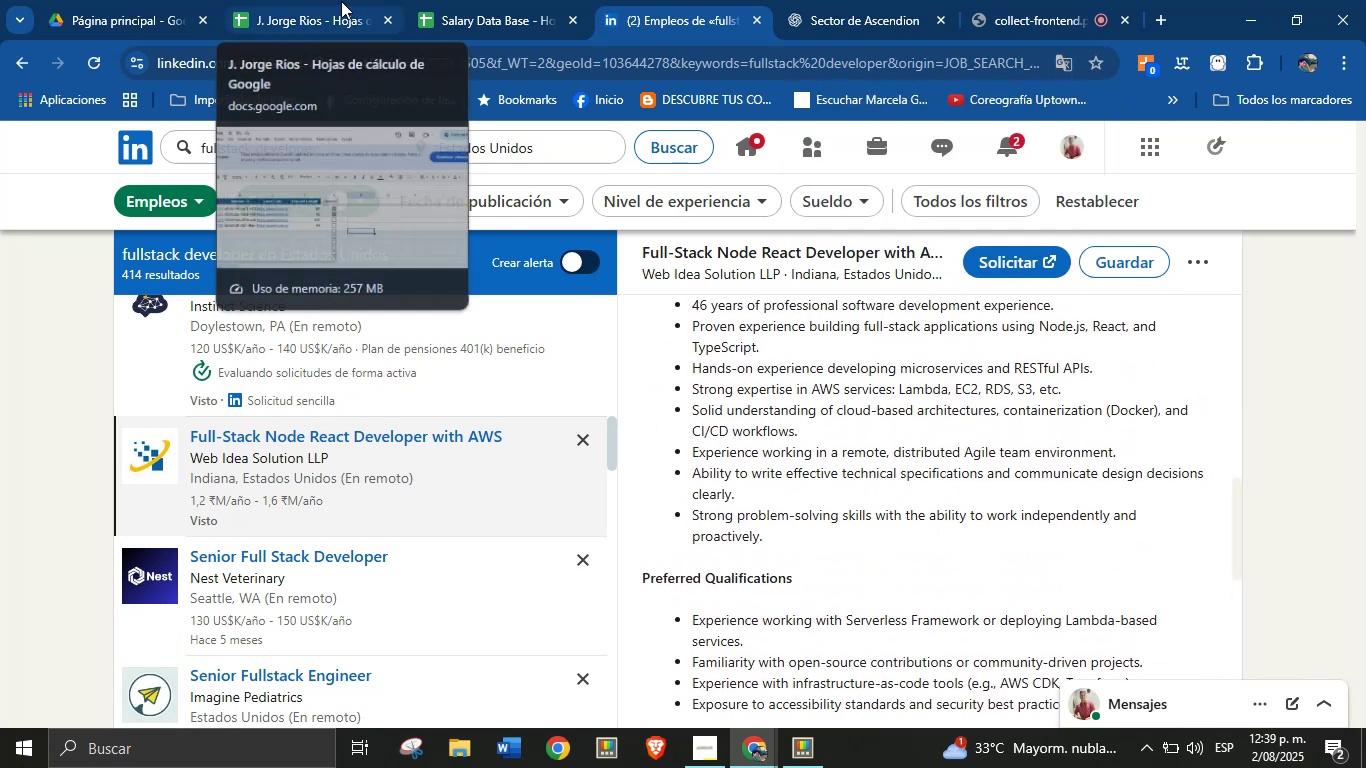 
left_click([454, 0])
 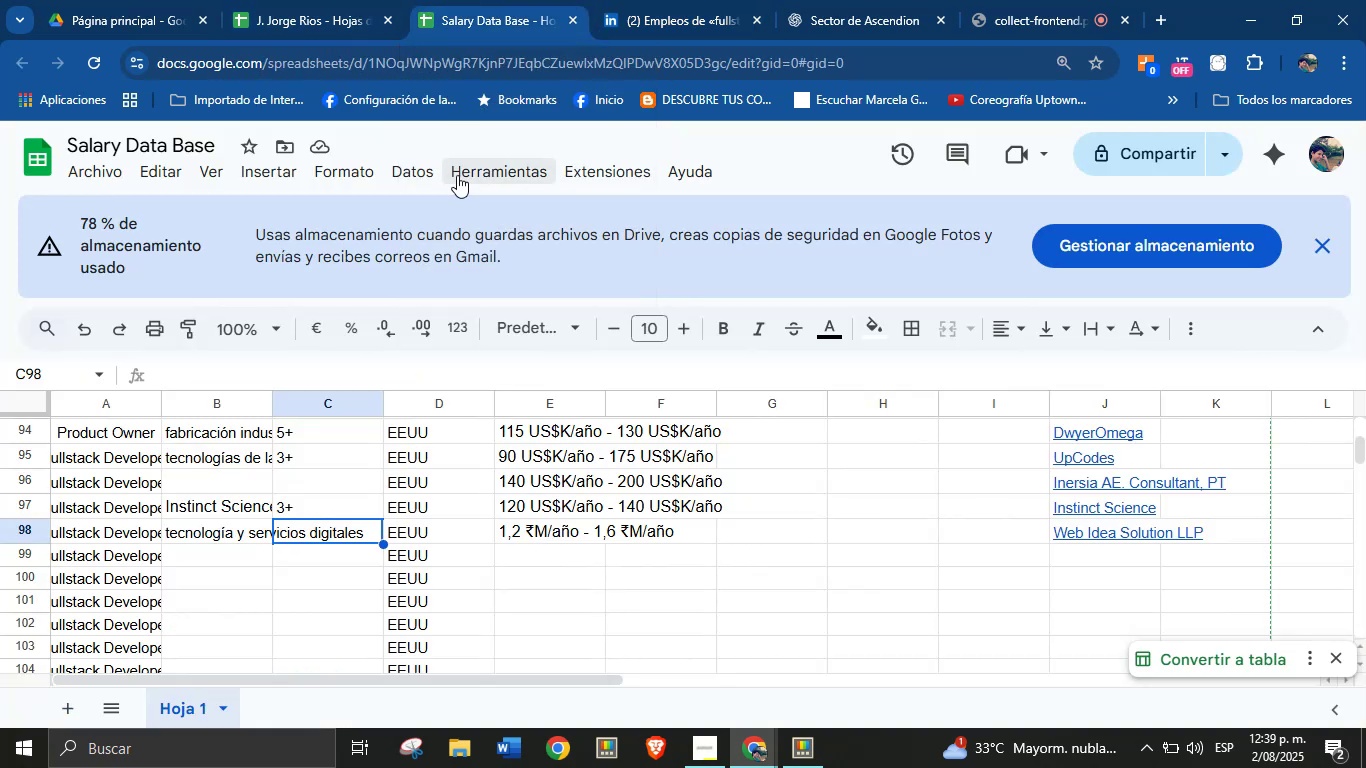 
key(4)
 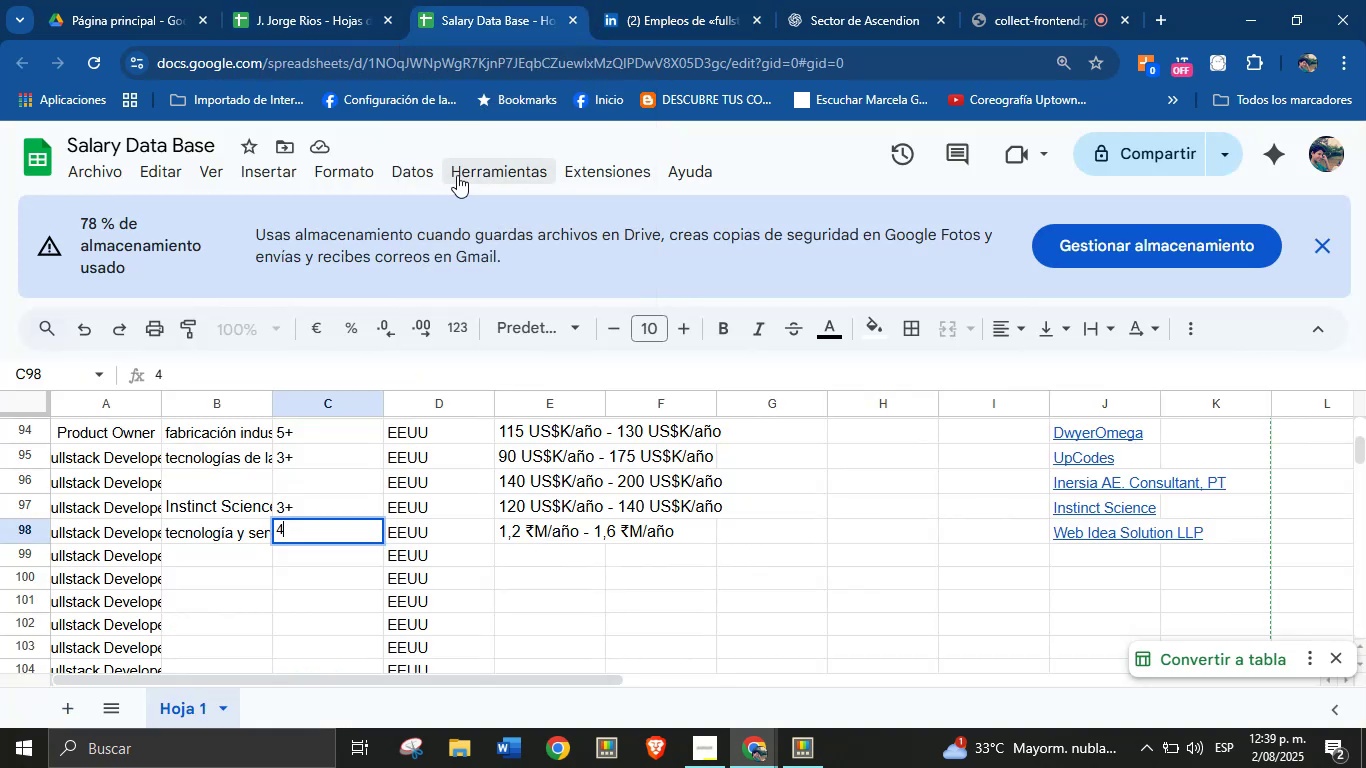 
key(Minus)
 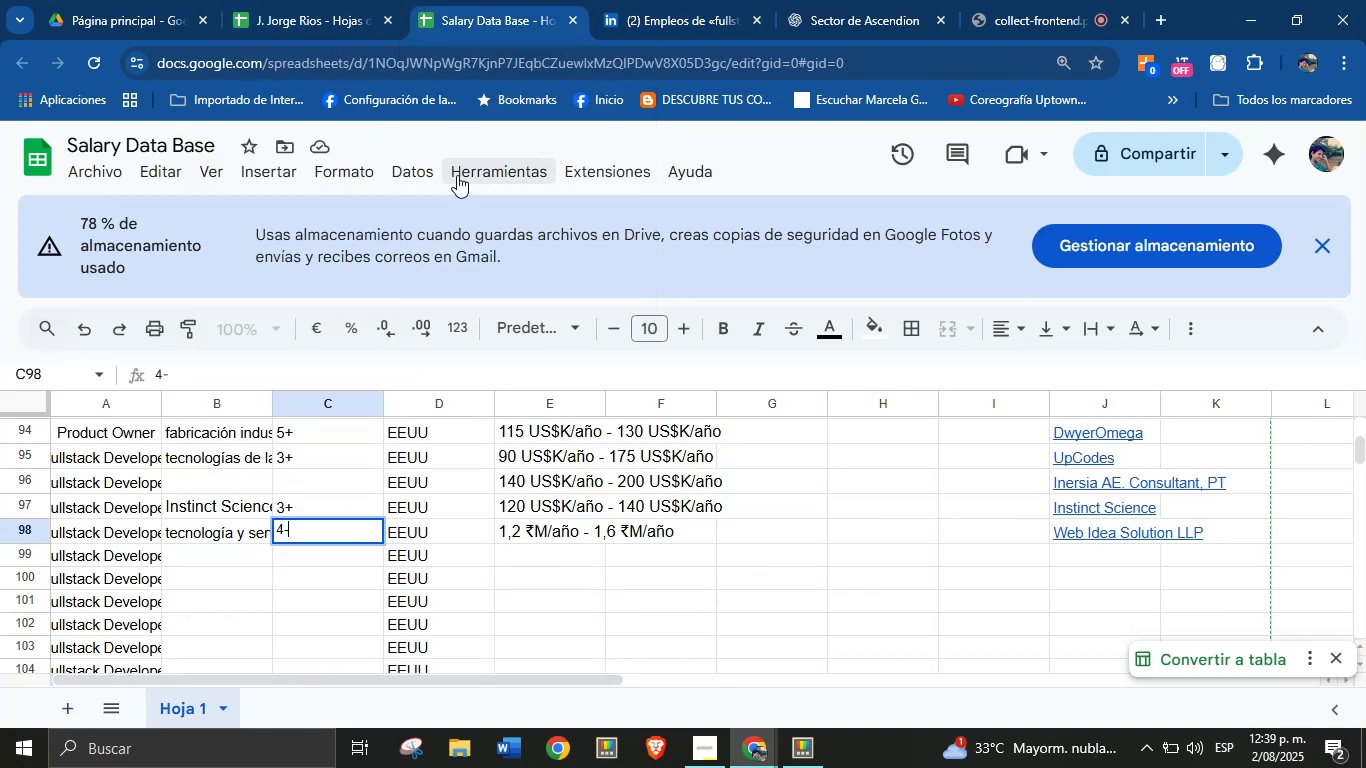 
key(6)
 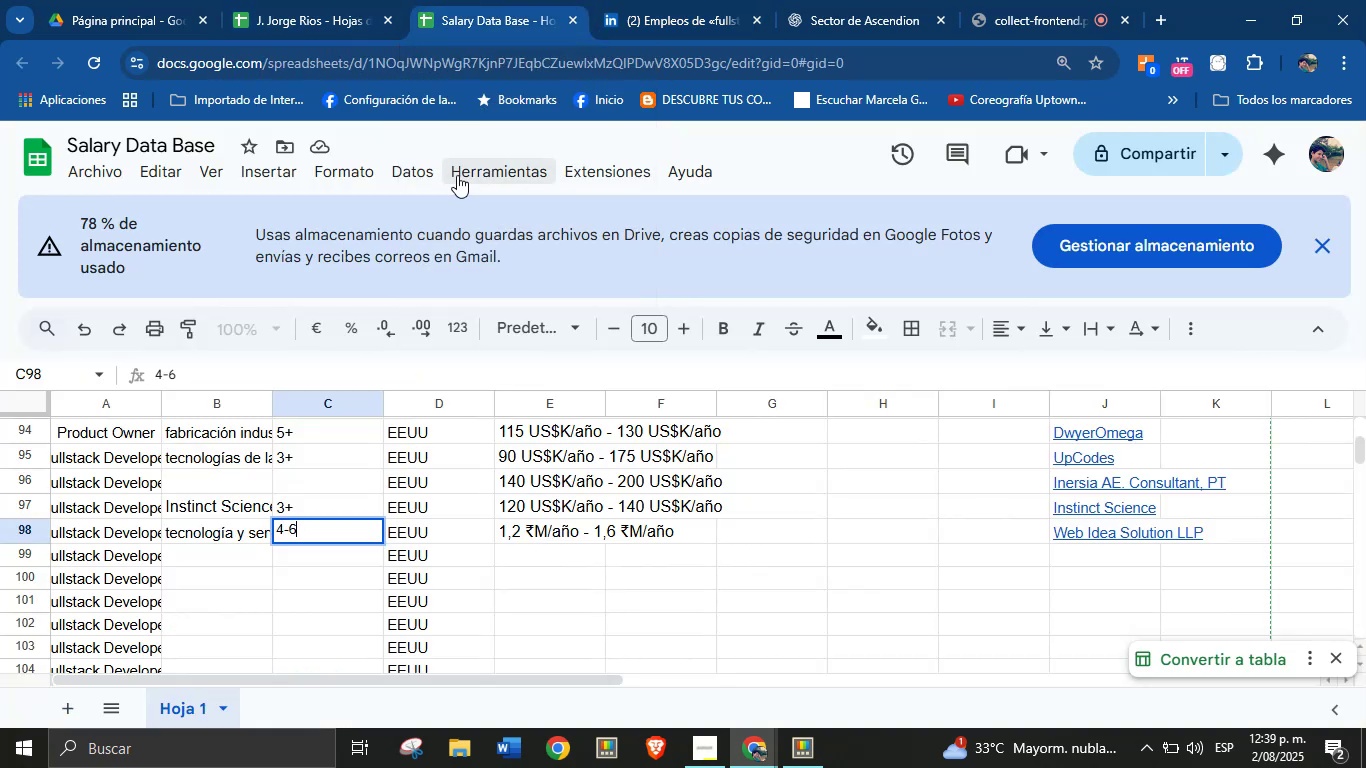 
key(Enter)
 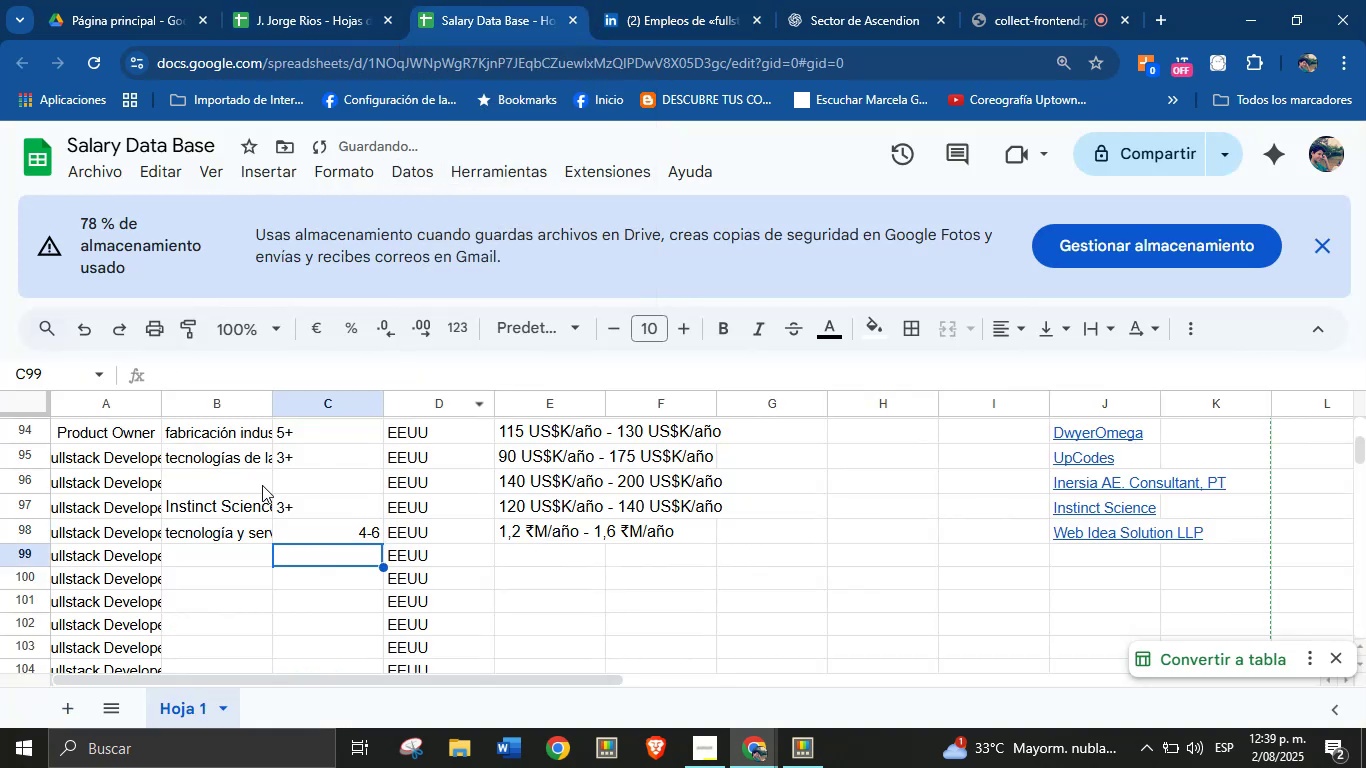 
left_click([204, 551])
 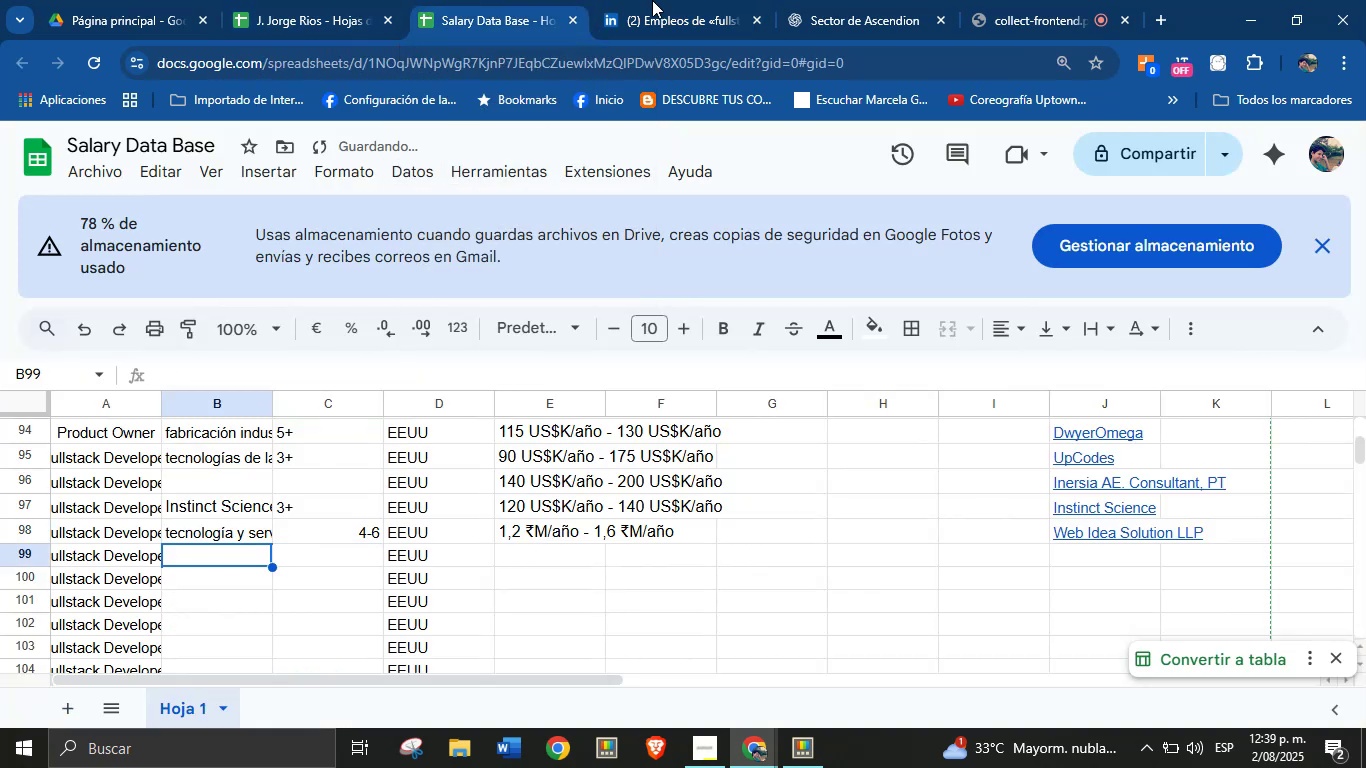 
left_click([684, 0])
 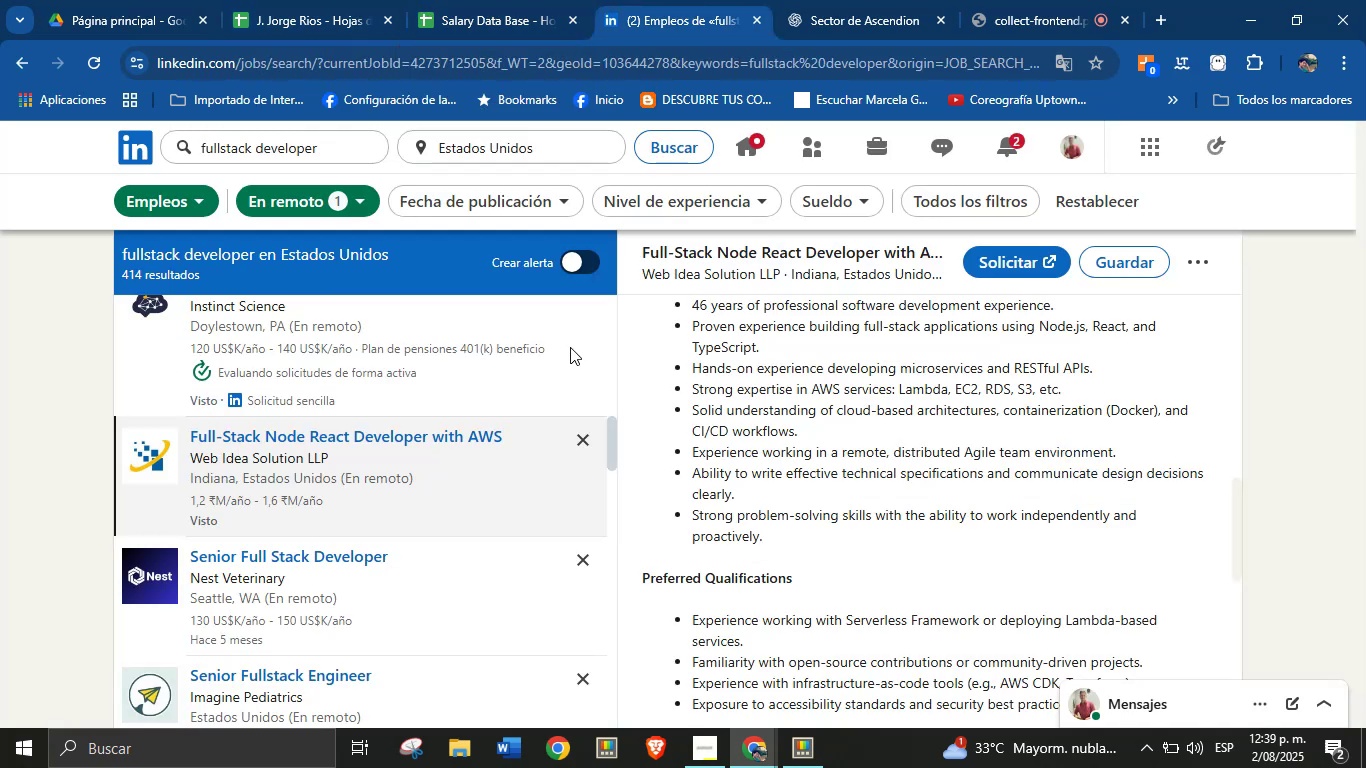 
scroll: coordinate [475, 540], scroll_direction: down, amount: 1.0
 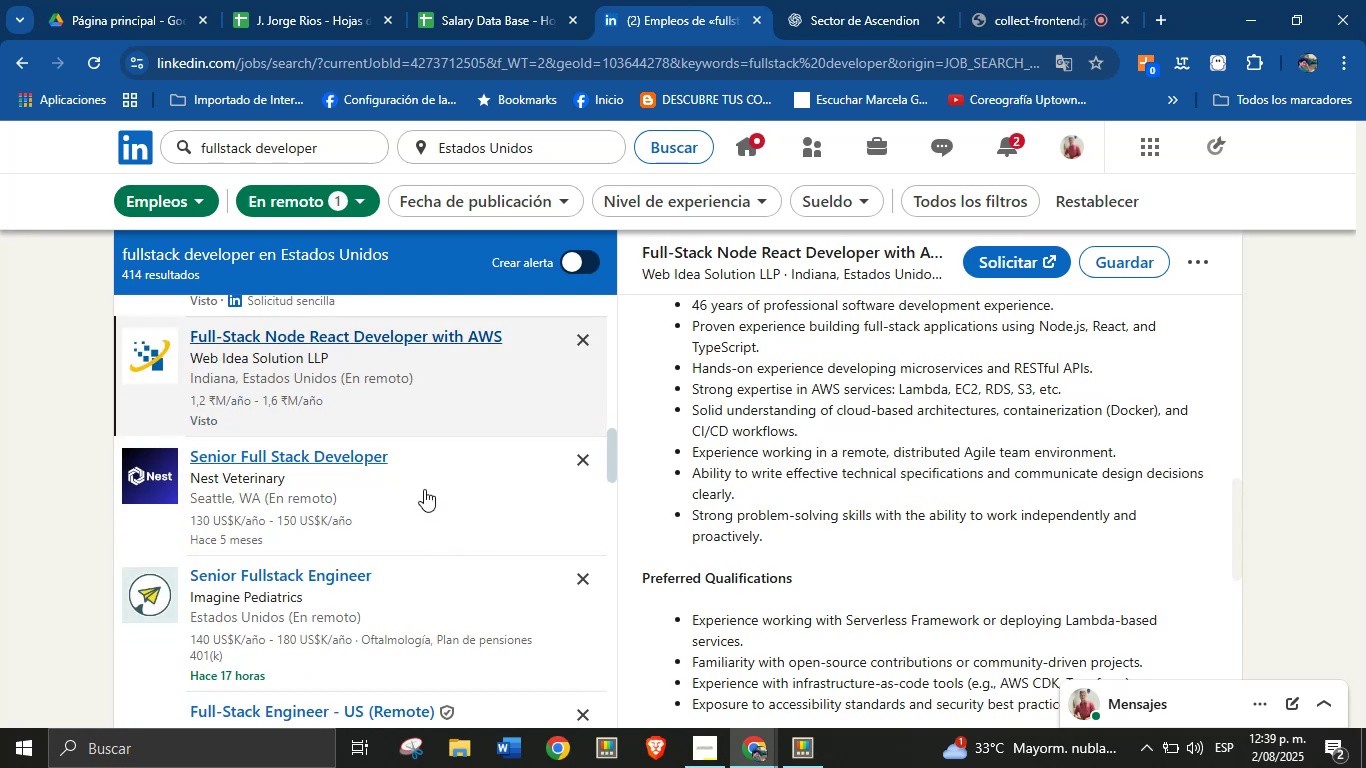 
left_click([425, 476])
 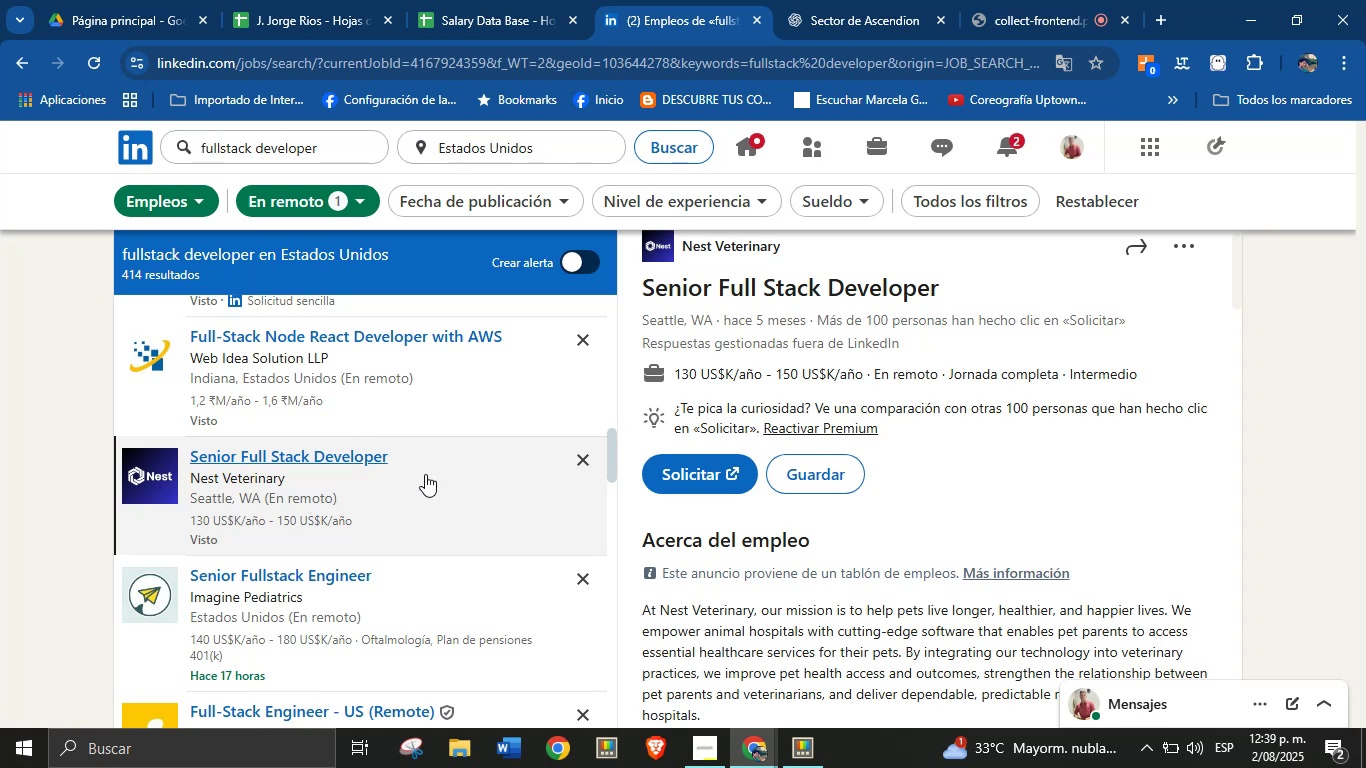 
wait(16.29)
 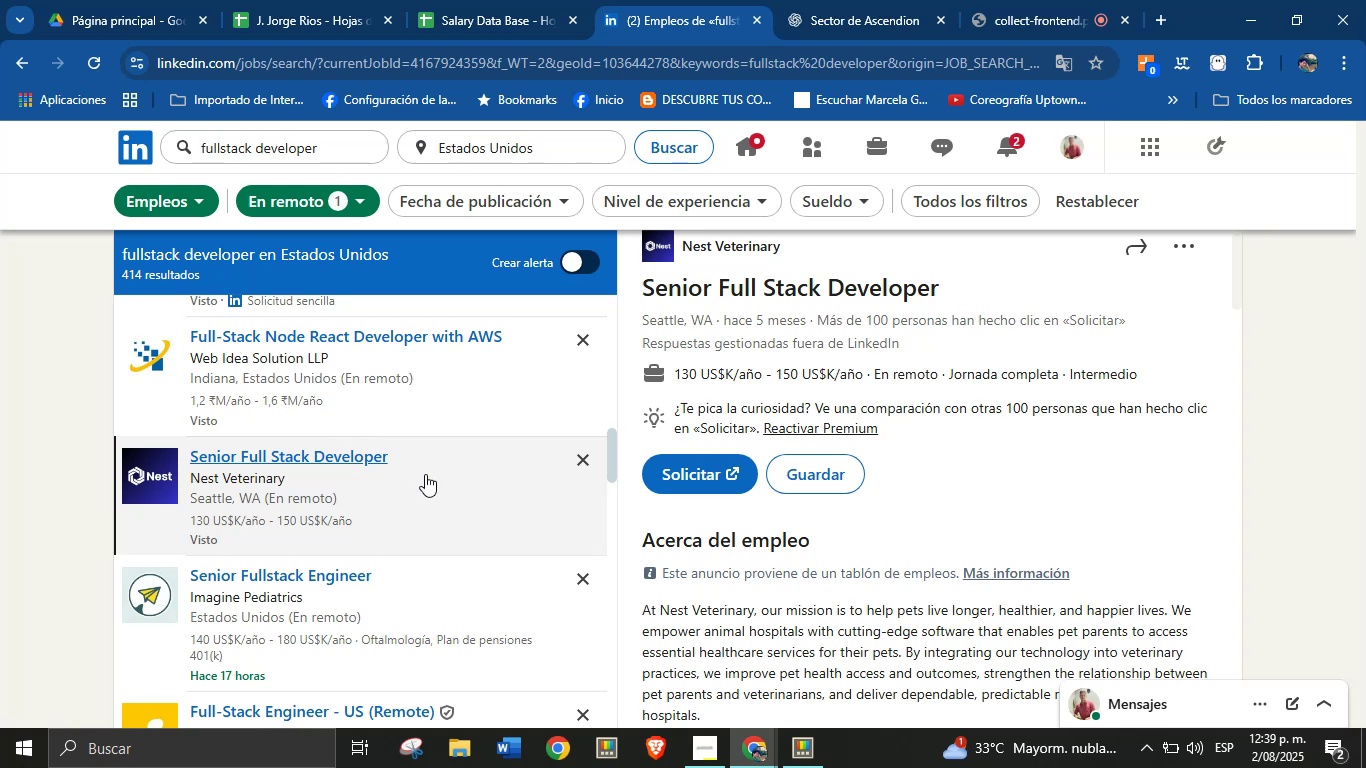 
scroll: coordinate [822, 535], scroll_direction: down, amount: 2.0
 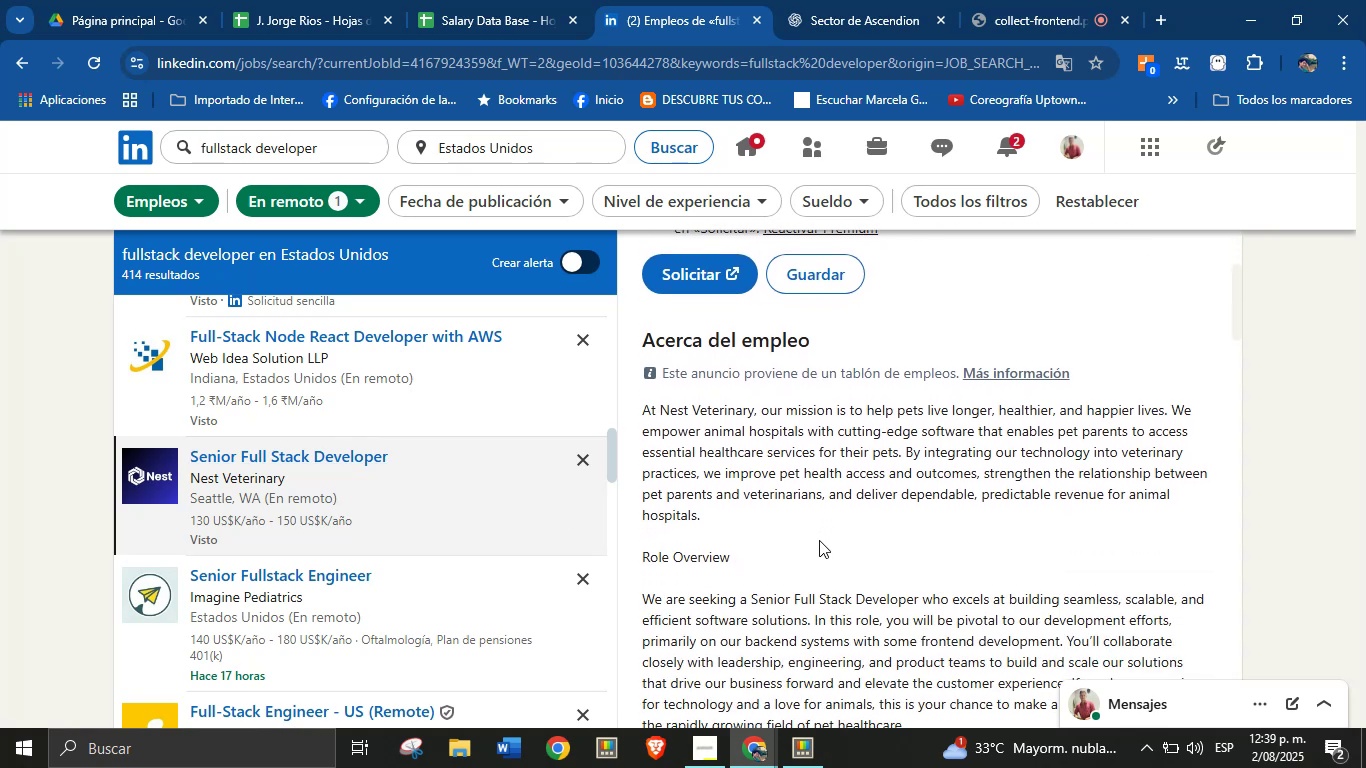 
scroll: coordinate [834, 513], scroll_direction: up, amount: 5.0
 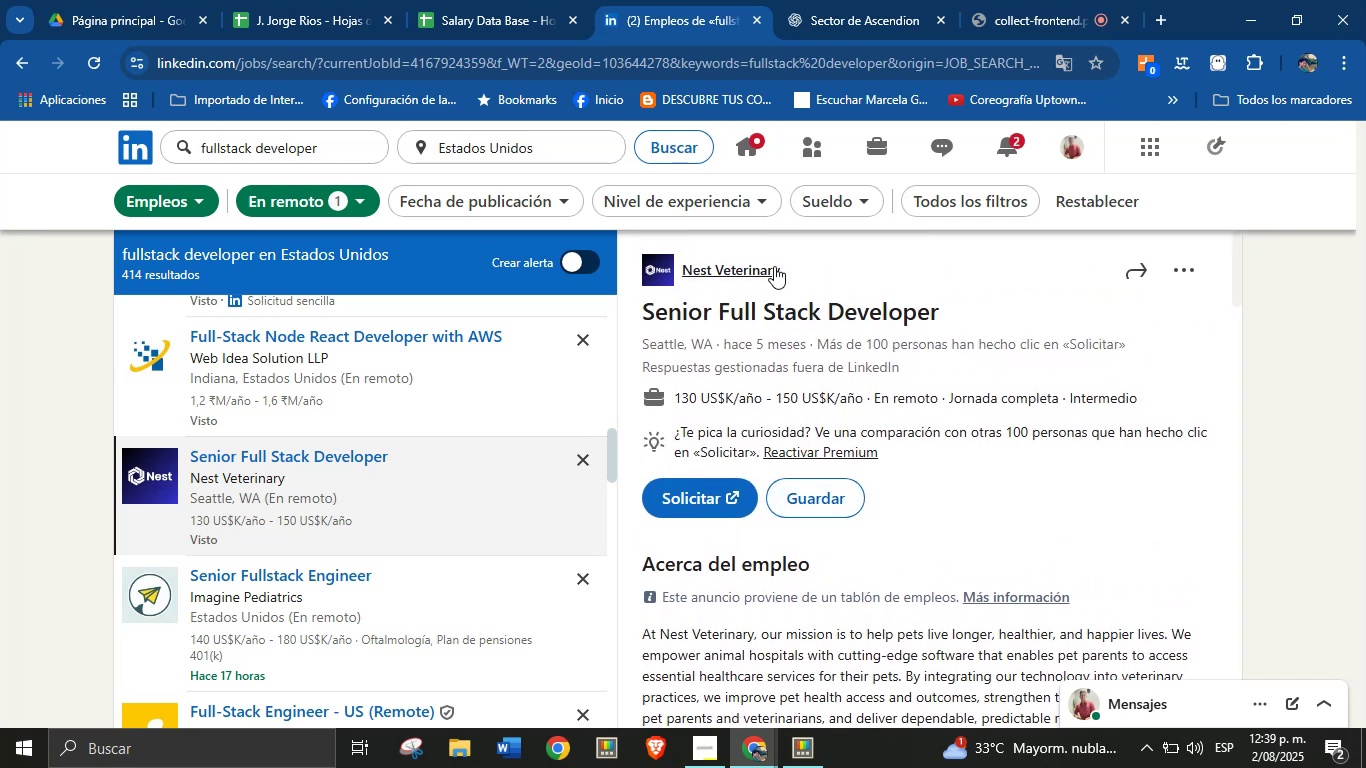 
left_click_drag(start_coordinate=[795, 275], to_coordinate=[686, 277])
 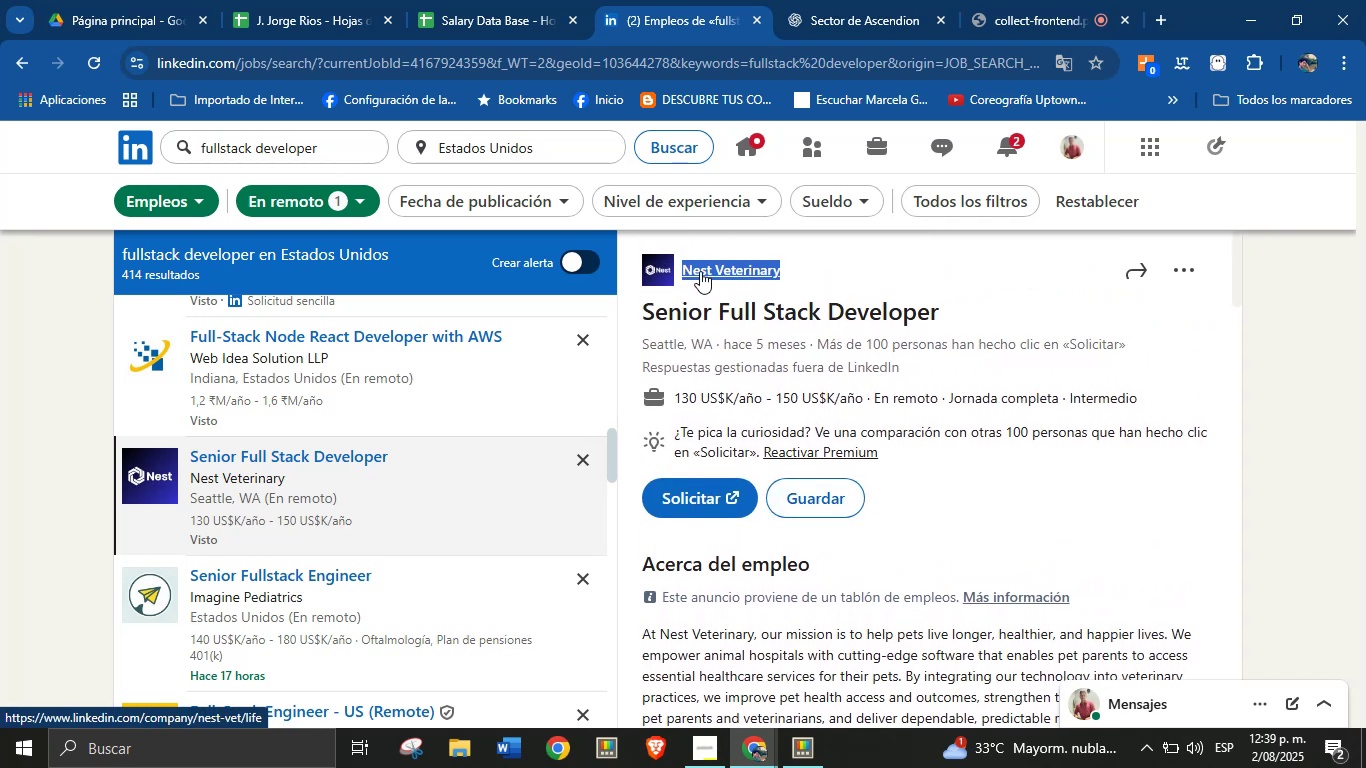 
key(Alt+Control+ControlLeft)
 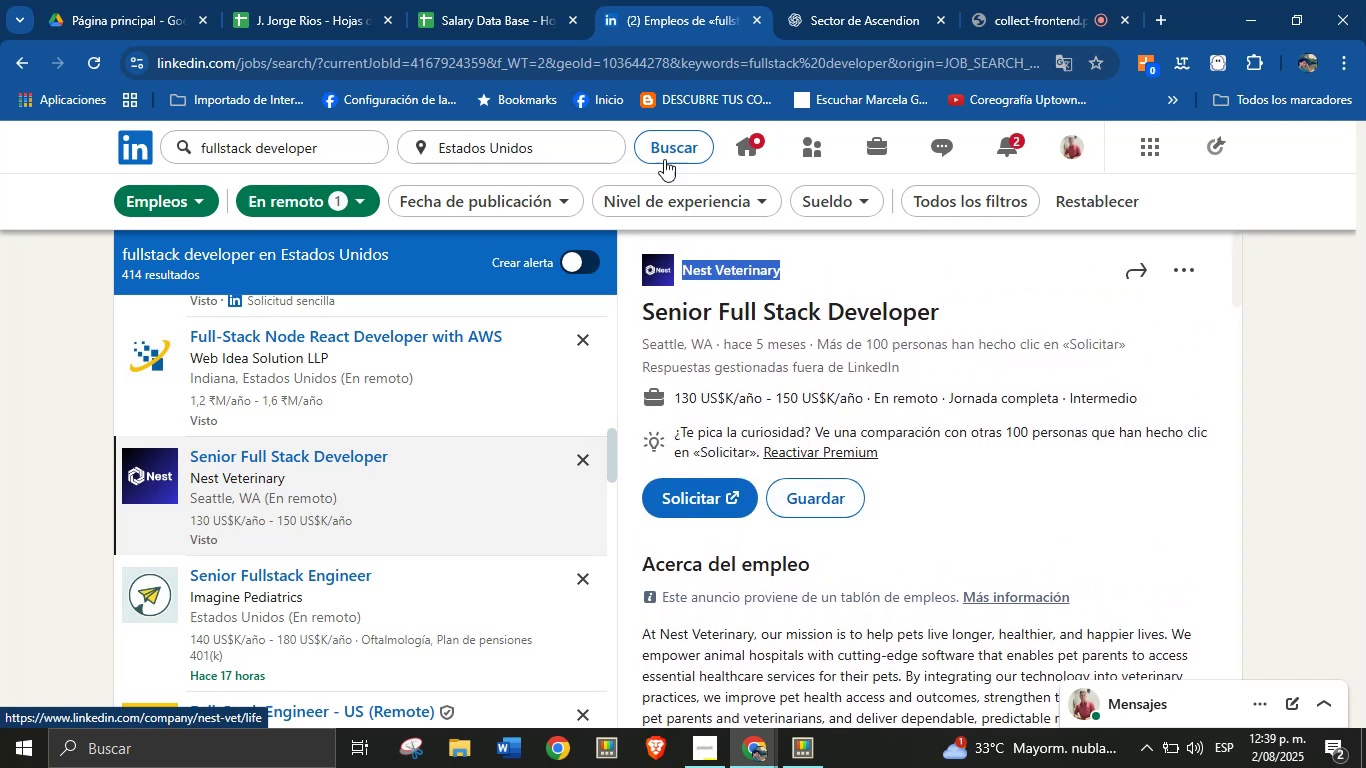 
key(Alt+AltLeft)
 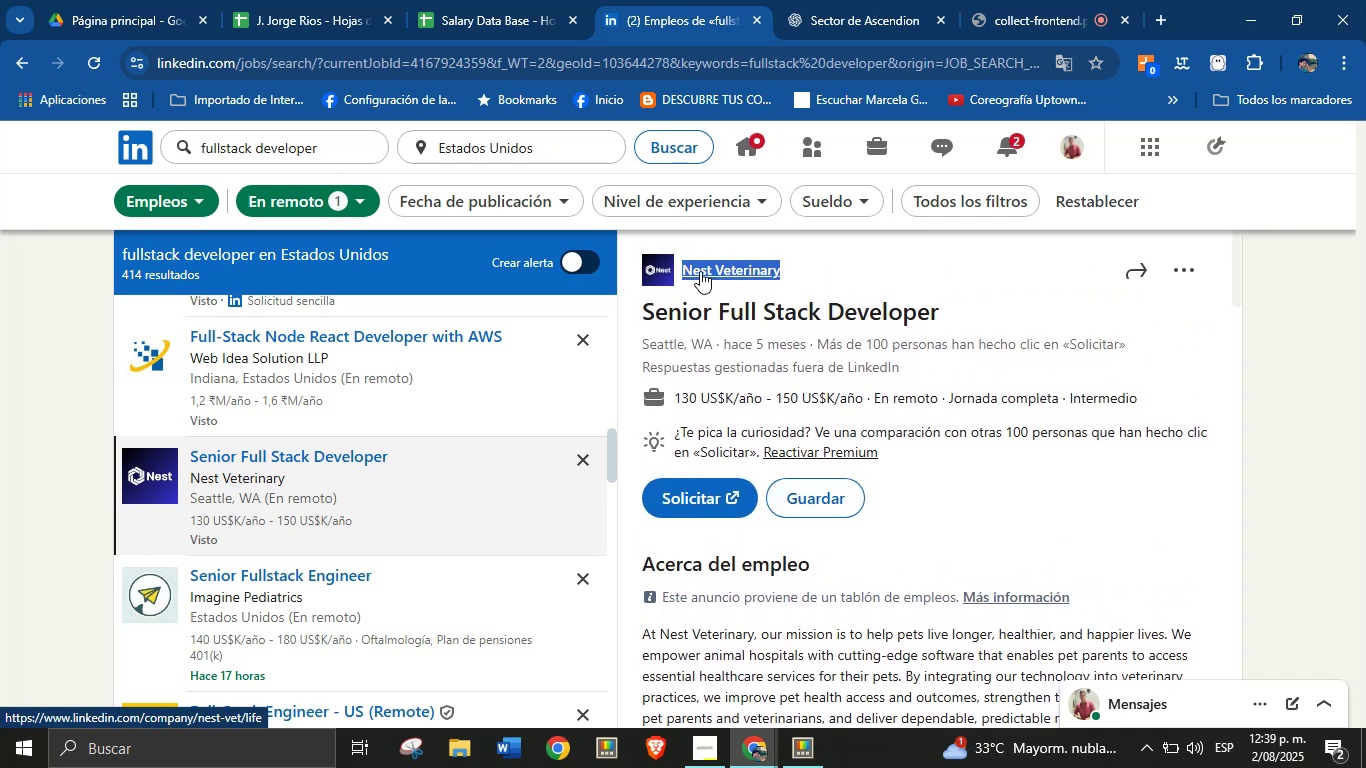 
key(Alt+Control+C)
 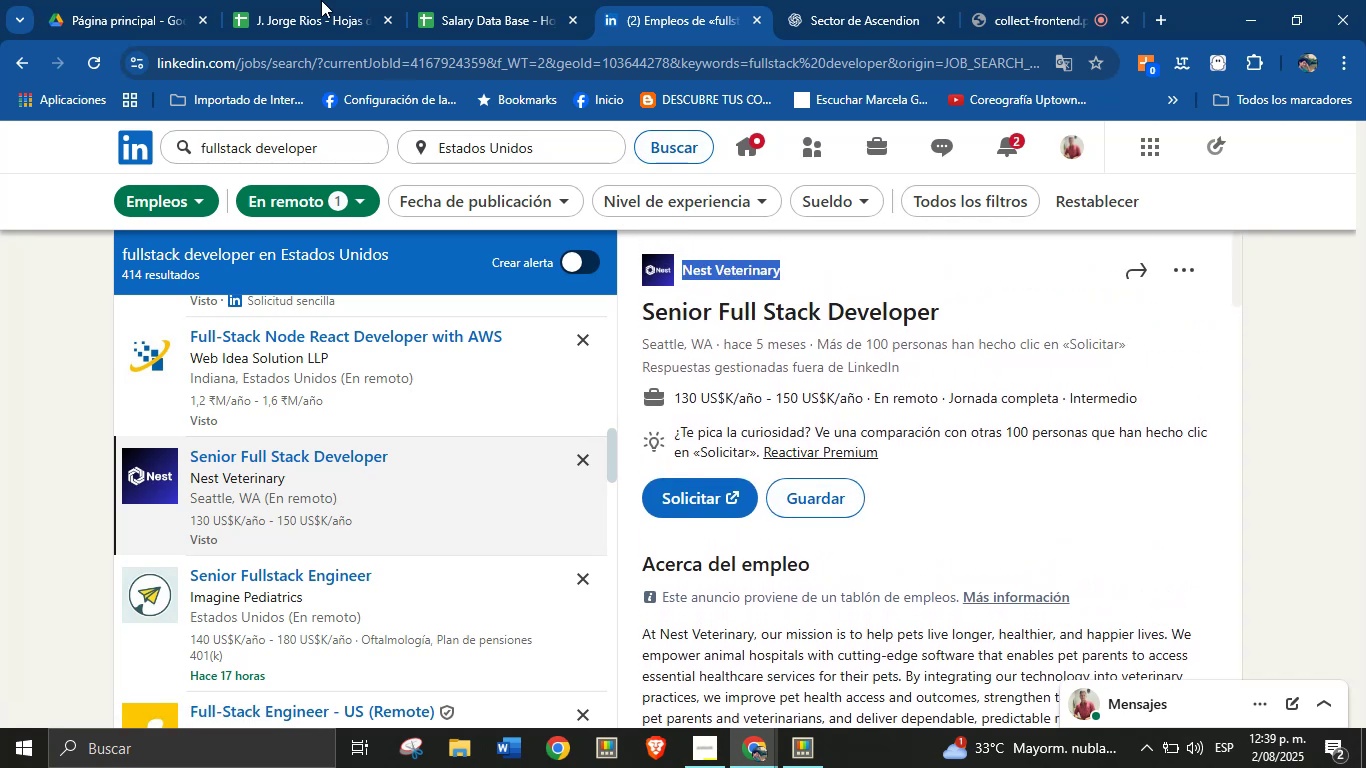 
left_click([480, 0])
 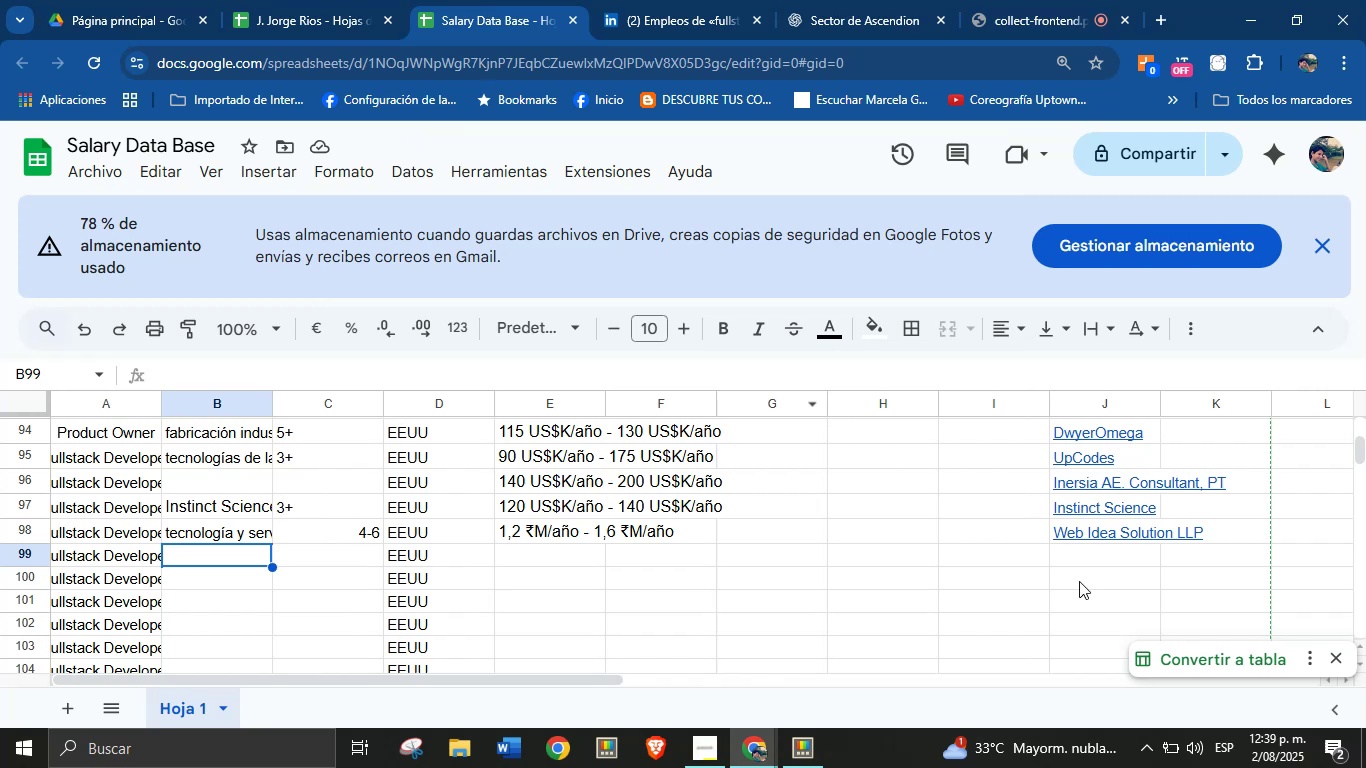 
left_click([1101, 556])
 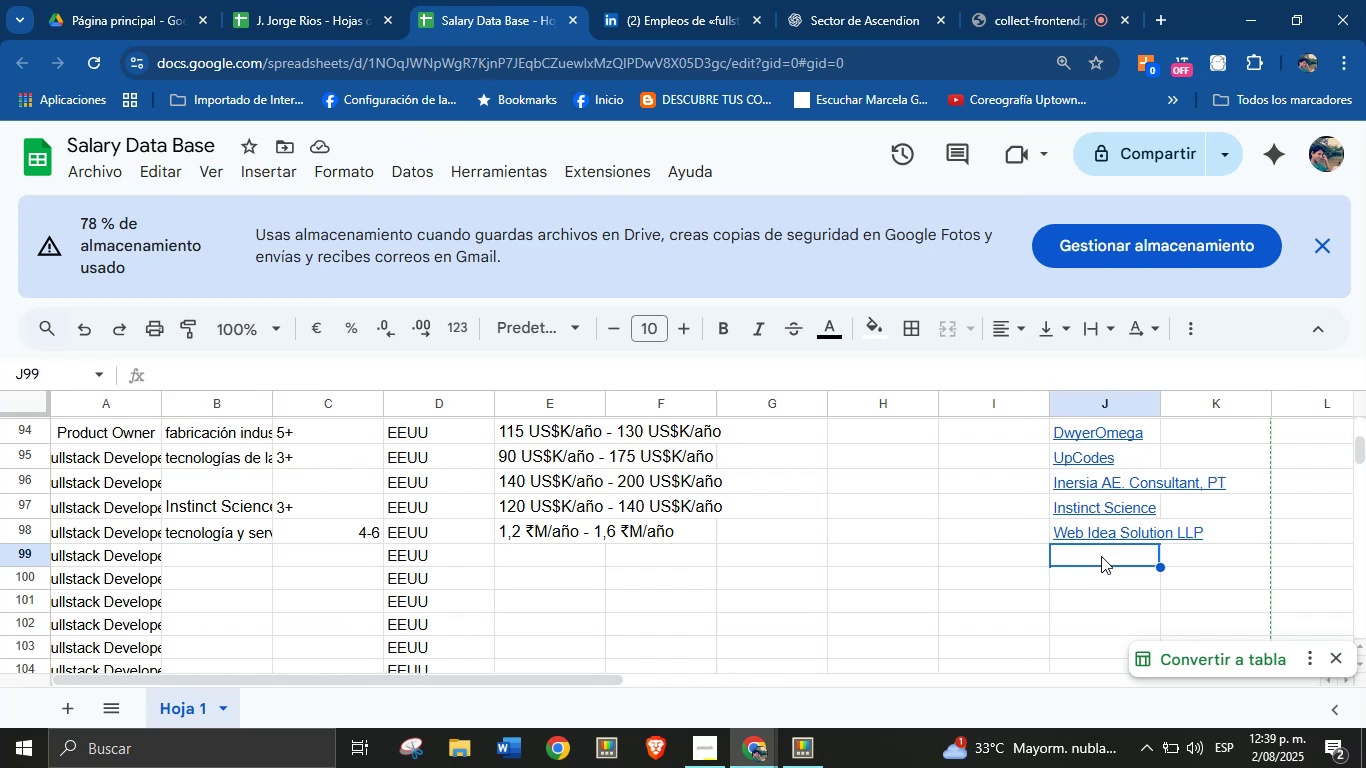 
key(Control+ControlLeft)
 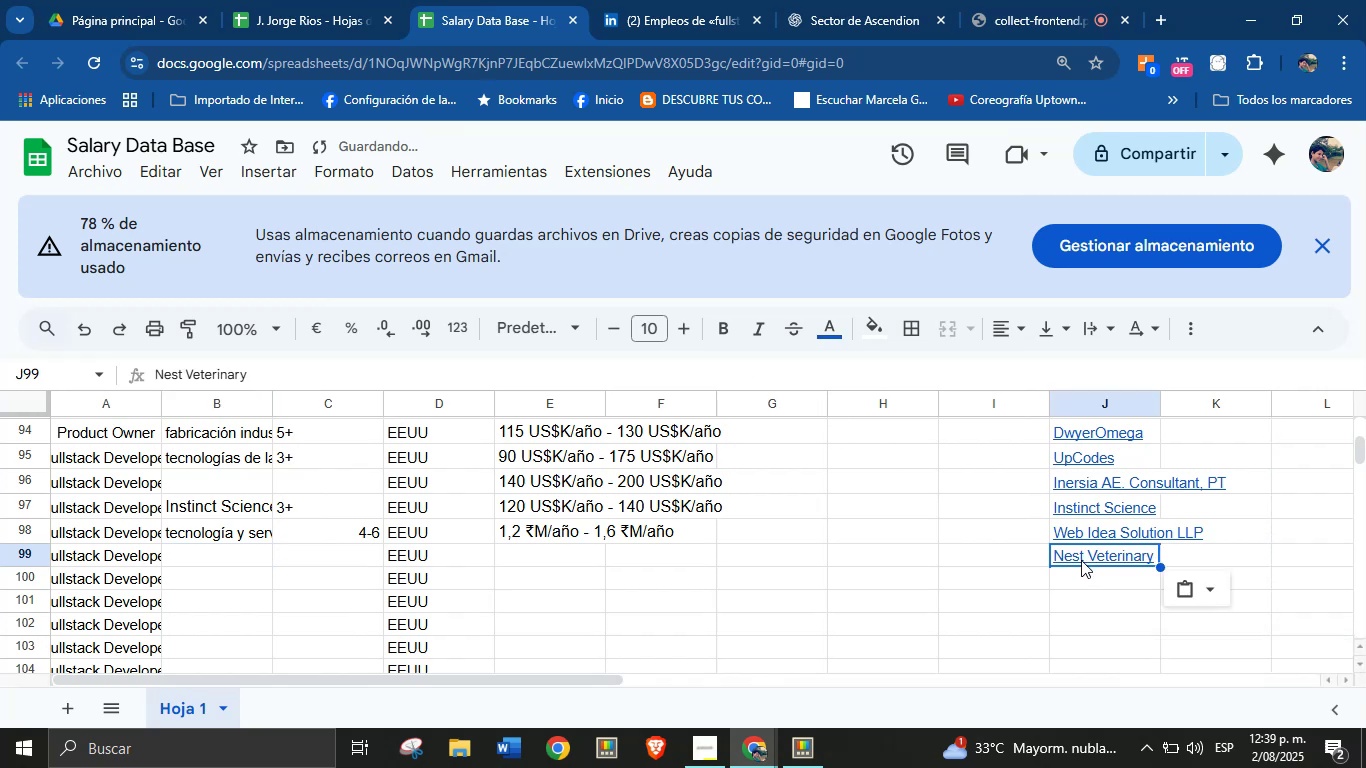 
key(Break)
 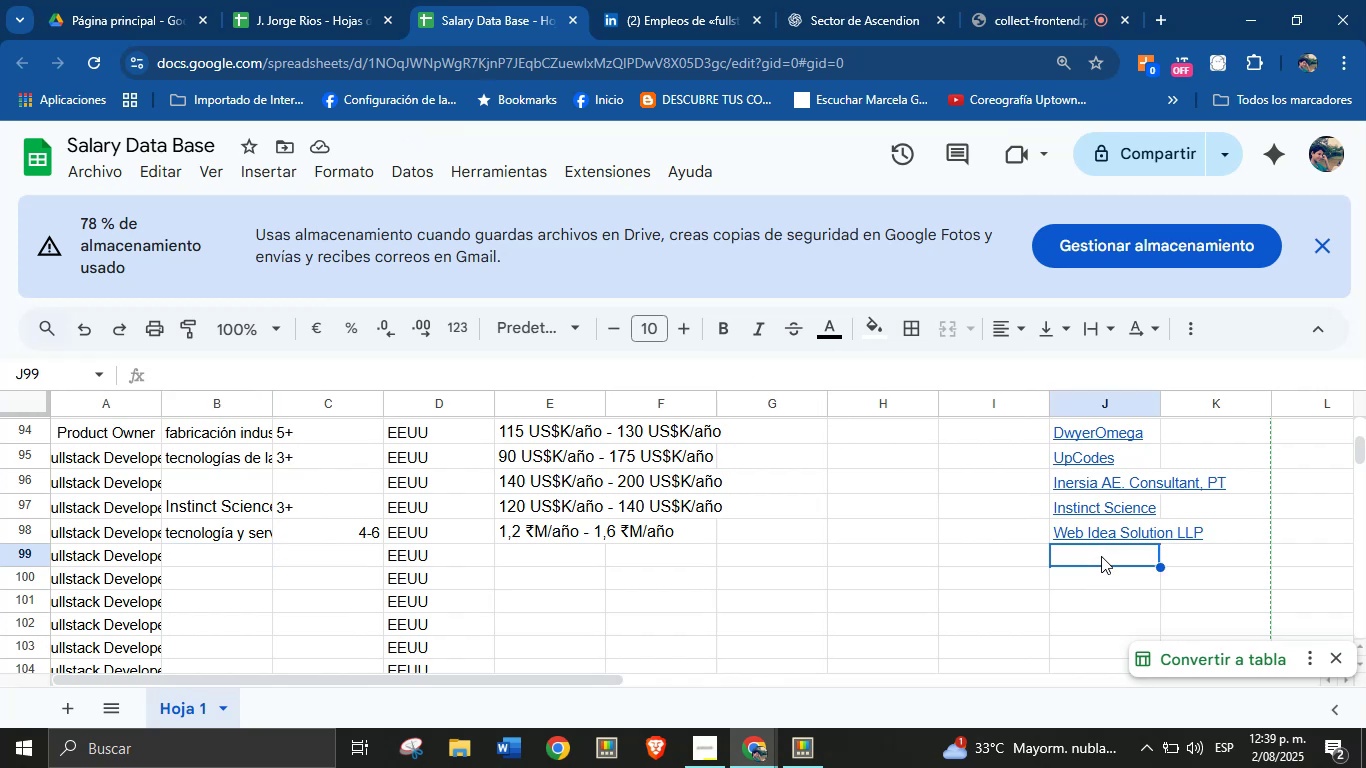 
key(Control+V)
 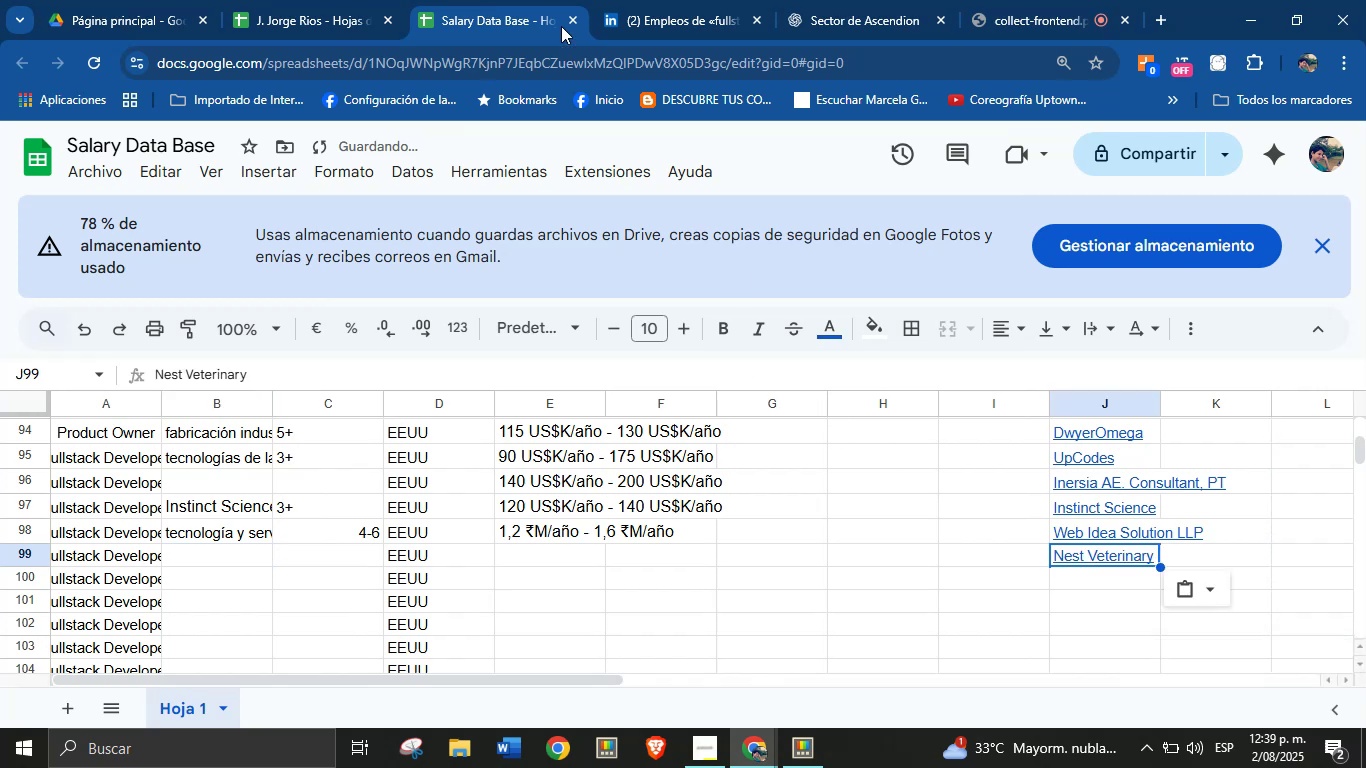 
left_click([678, 0])
 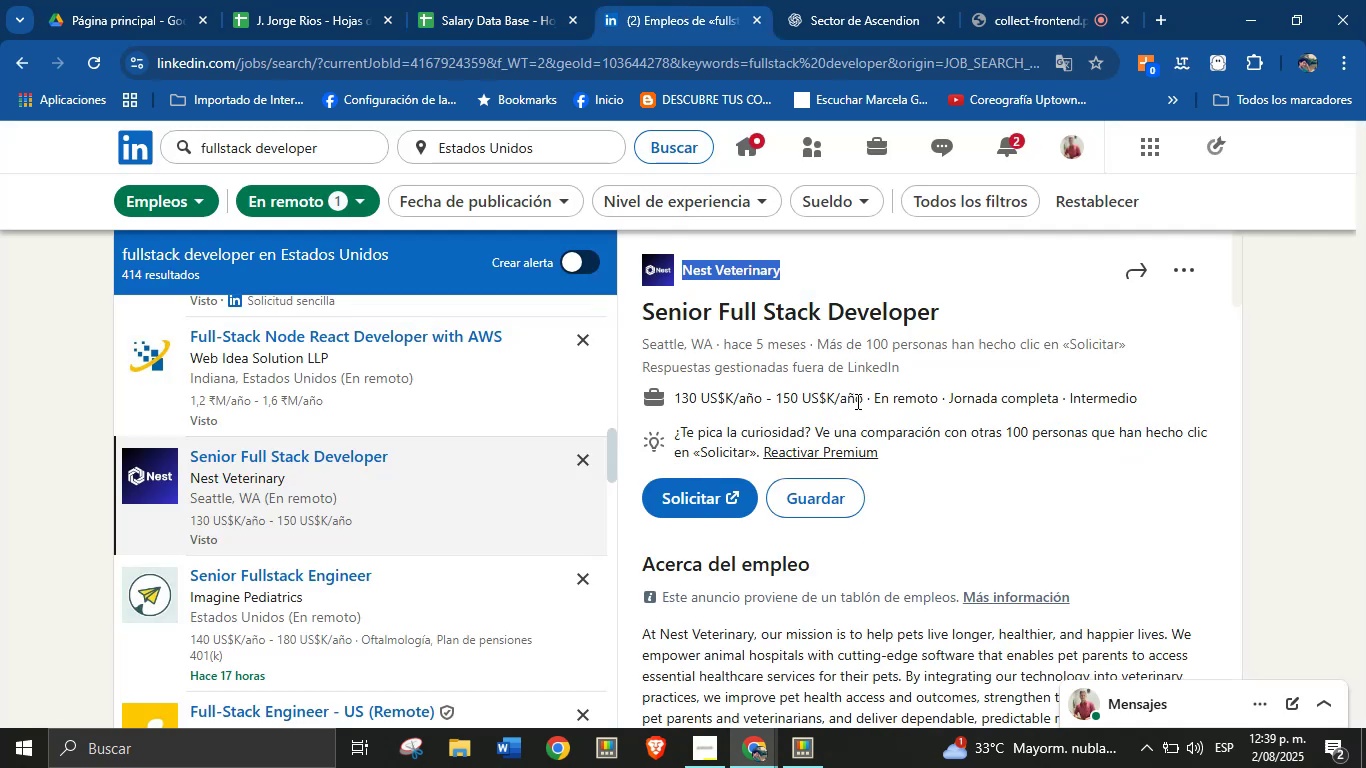 
left_click_drag(start_coordinate=[863, 399], to_coordinate=[673, 404])
 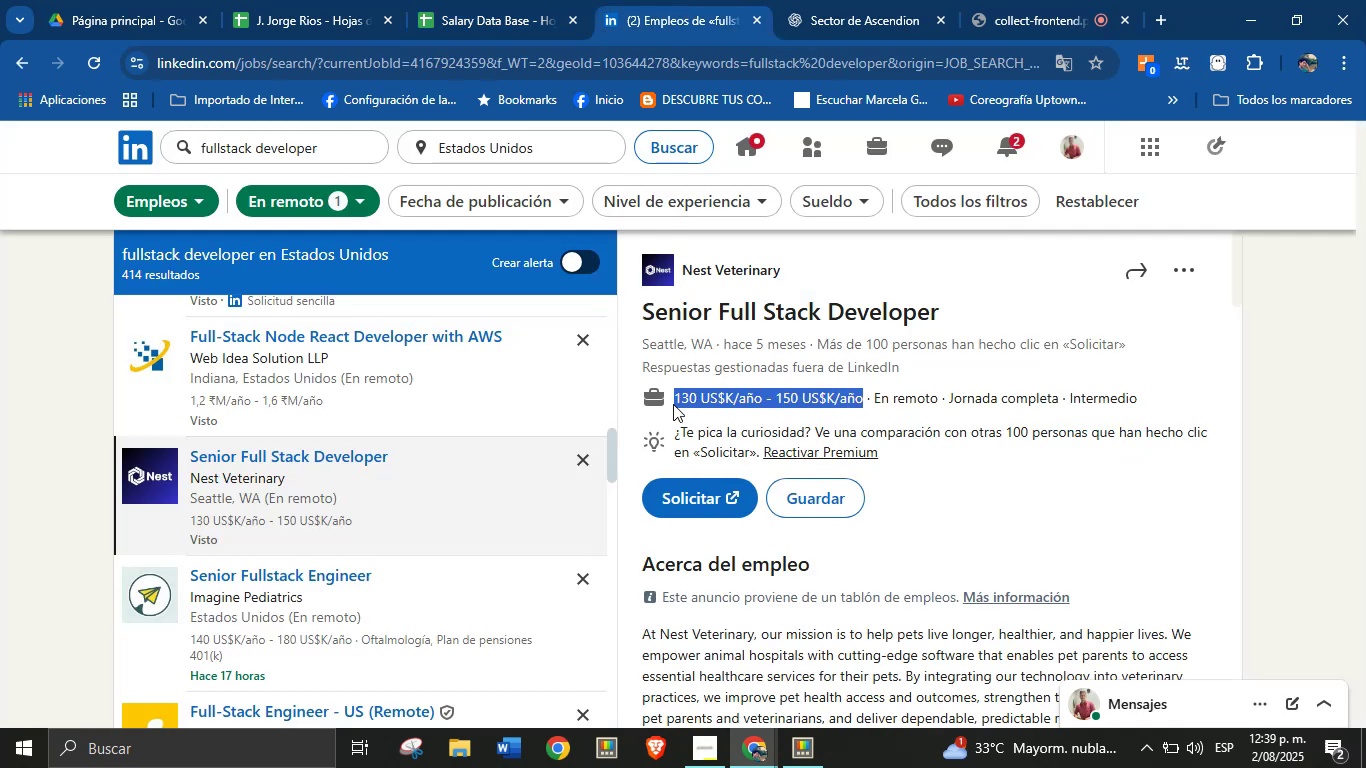 
key(Alt+AltLeft)
 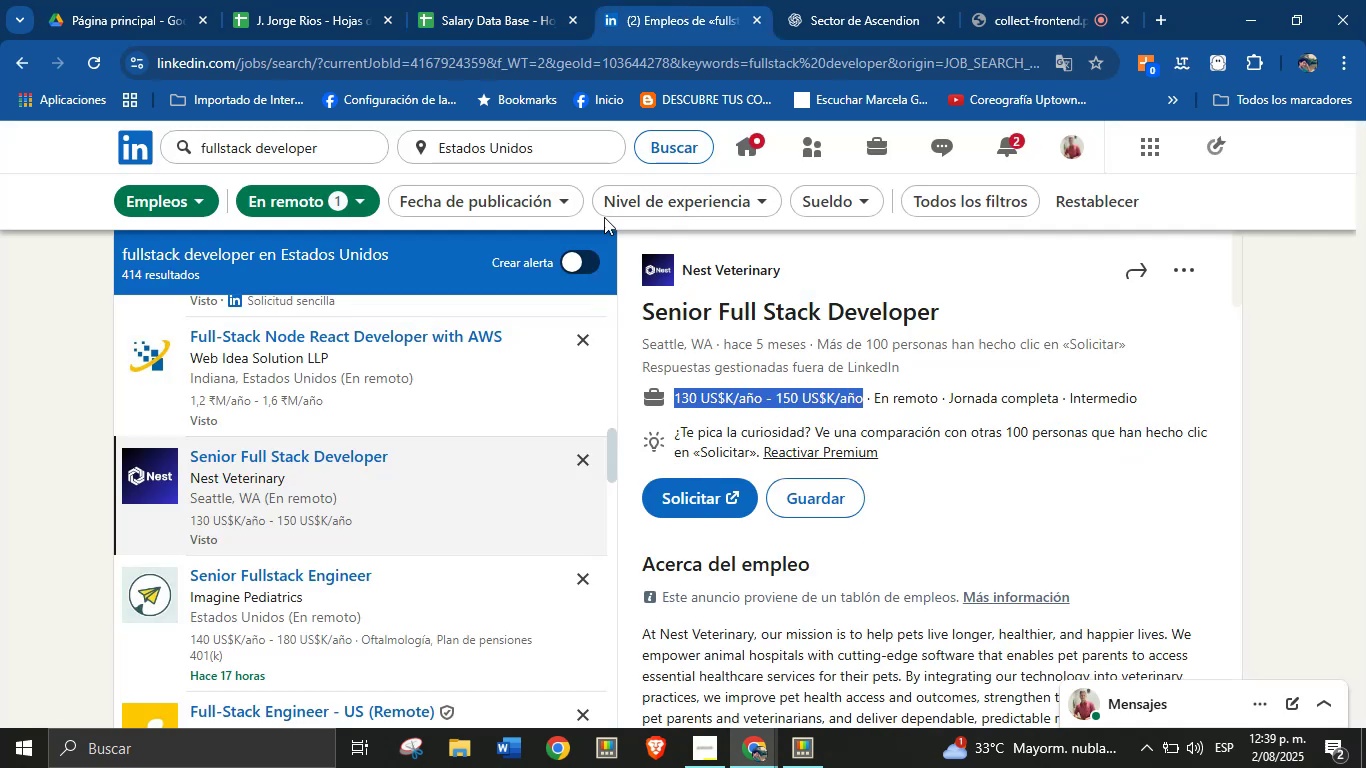 
key(Alt+Control+ControlLeft)
 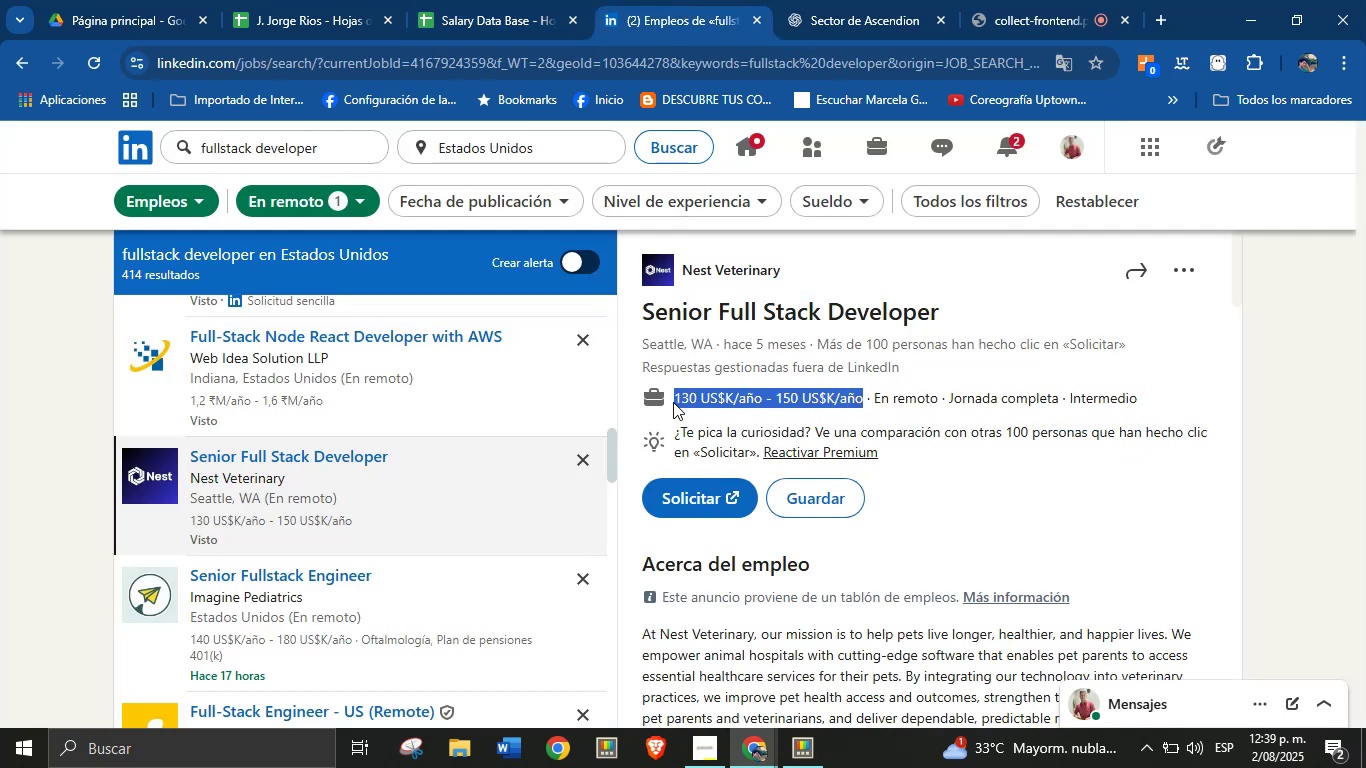 
key(Alt+Control+C)
 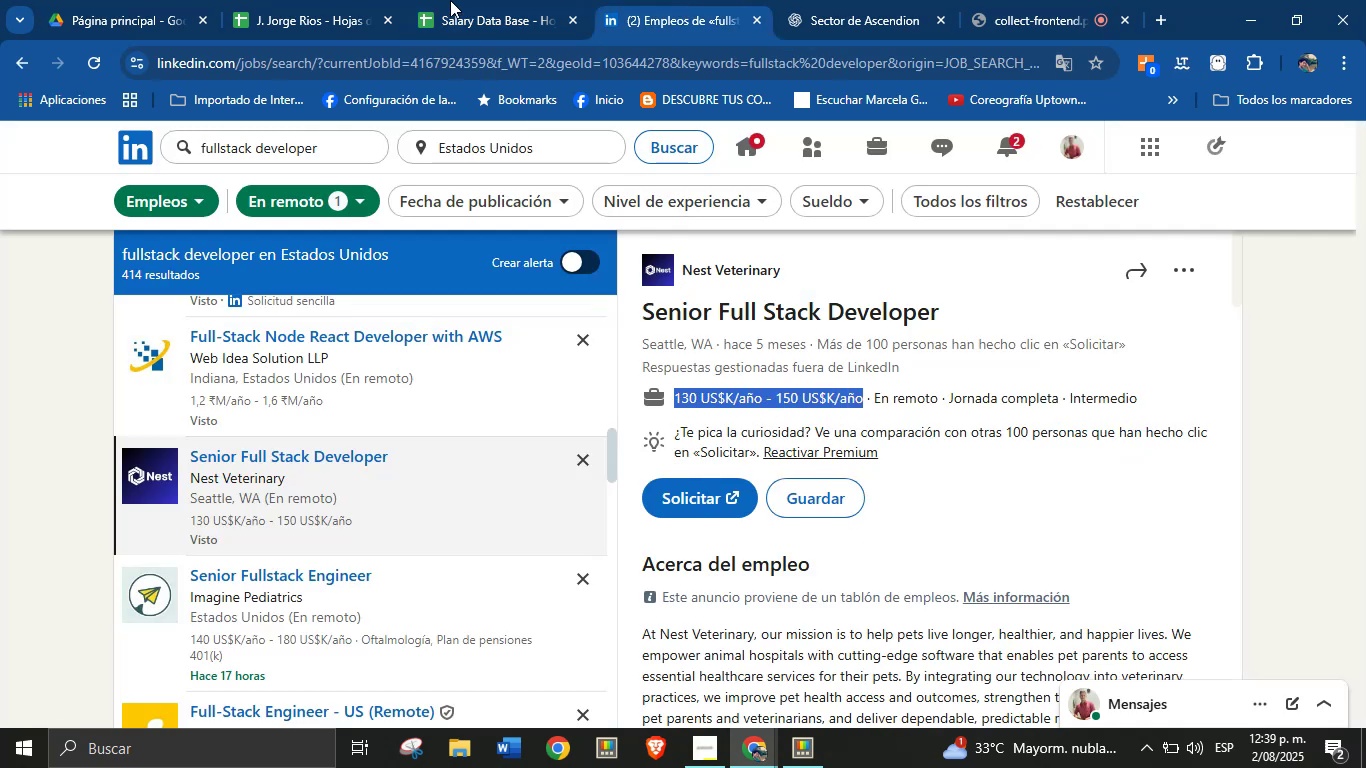 
left_click([460, 0])
 